 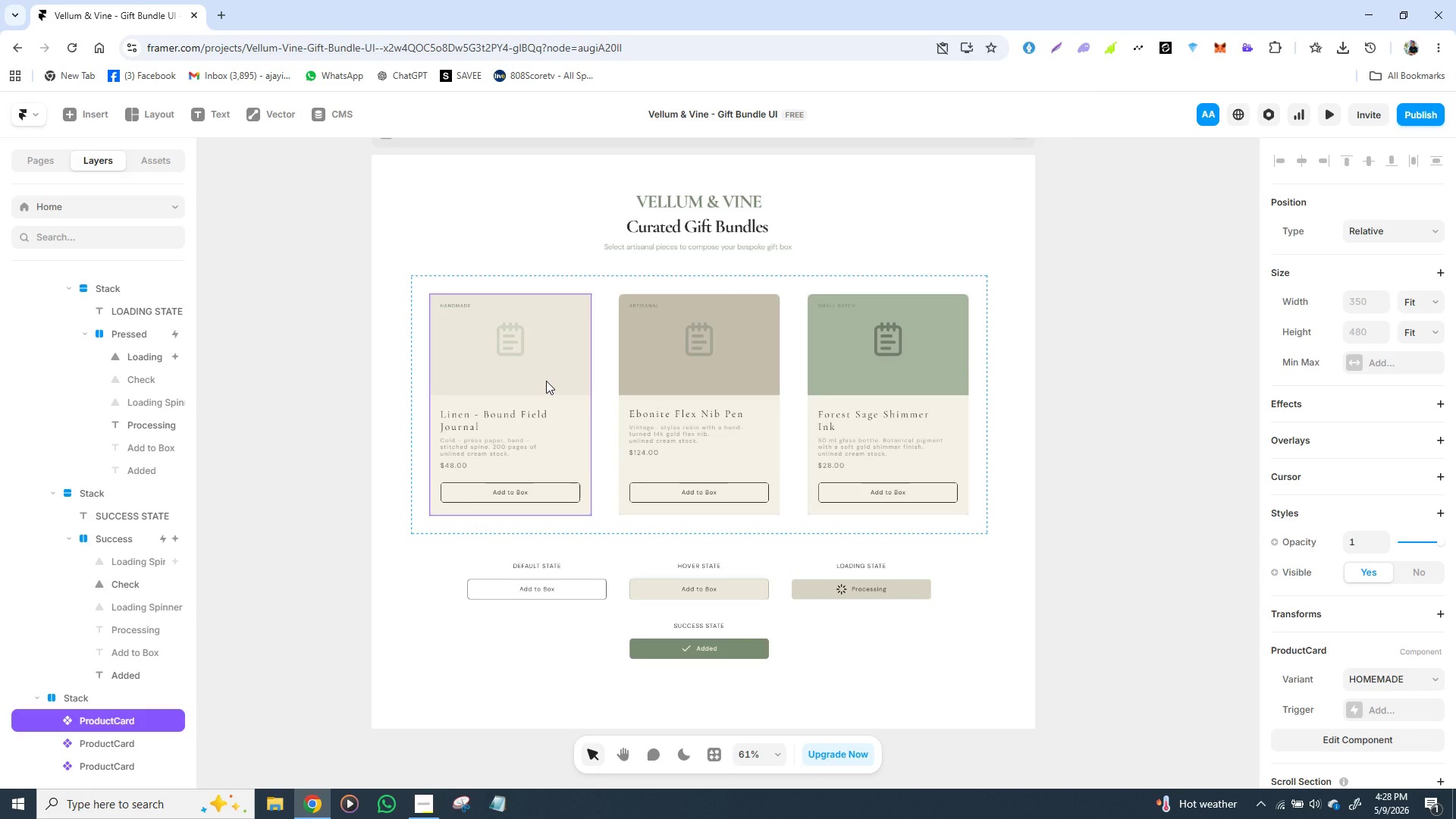 
double_click([546, 381])
 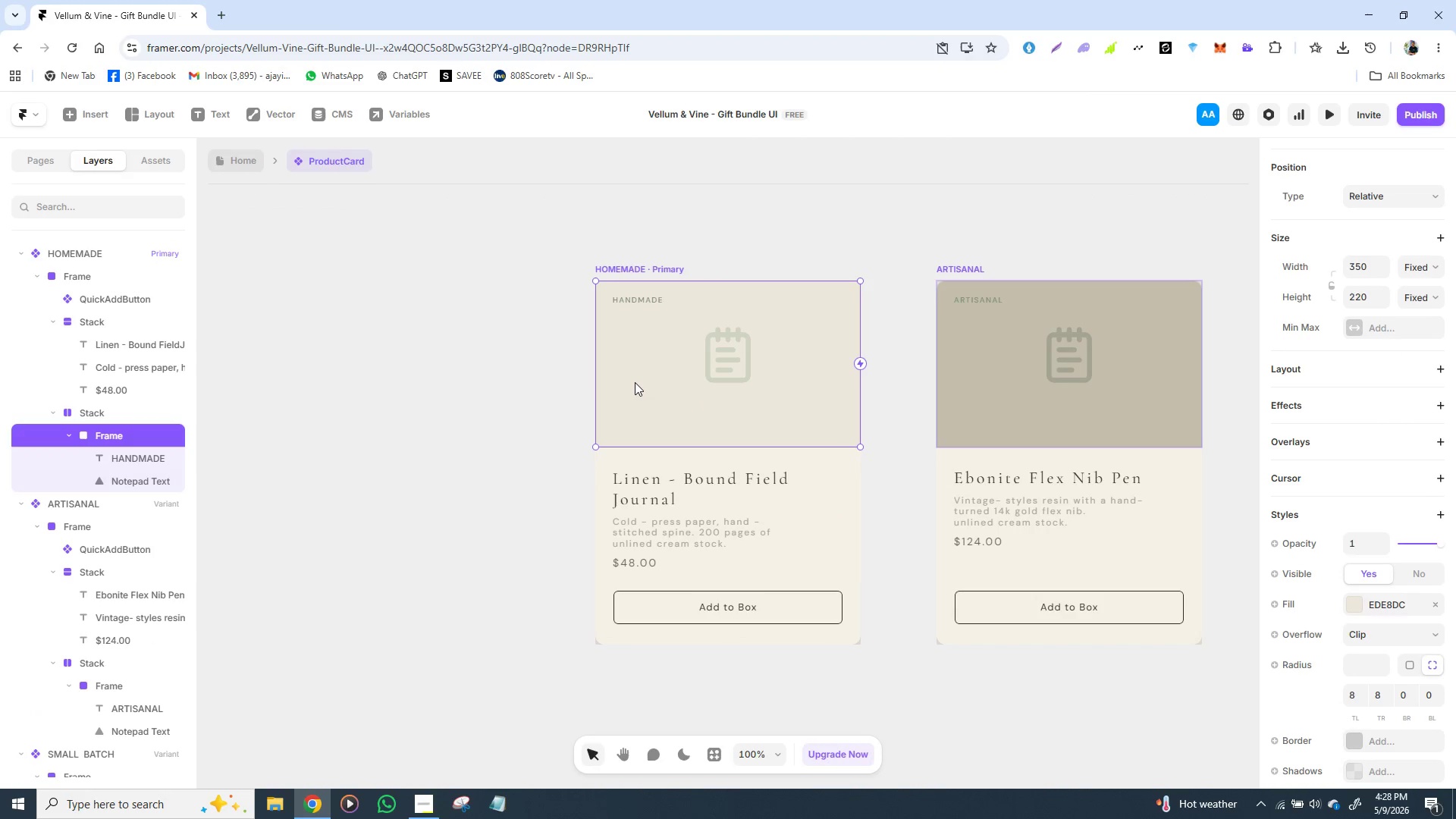 
left_click([635, 382])
 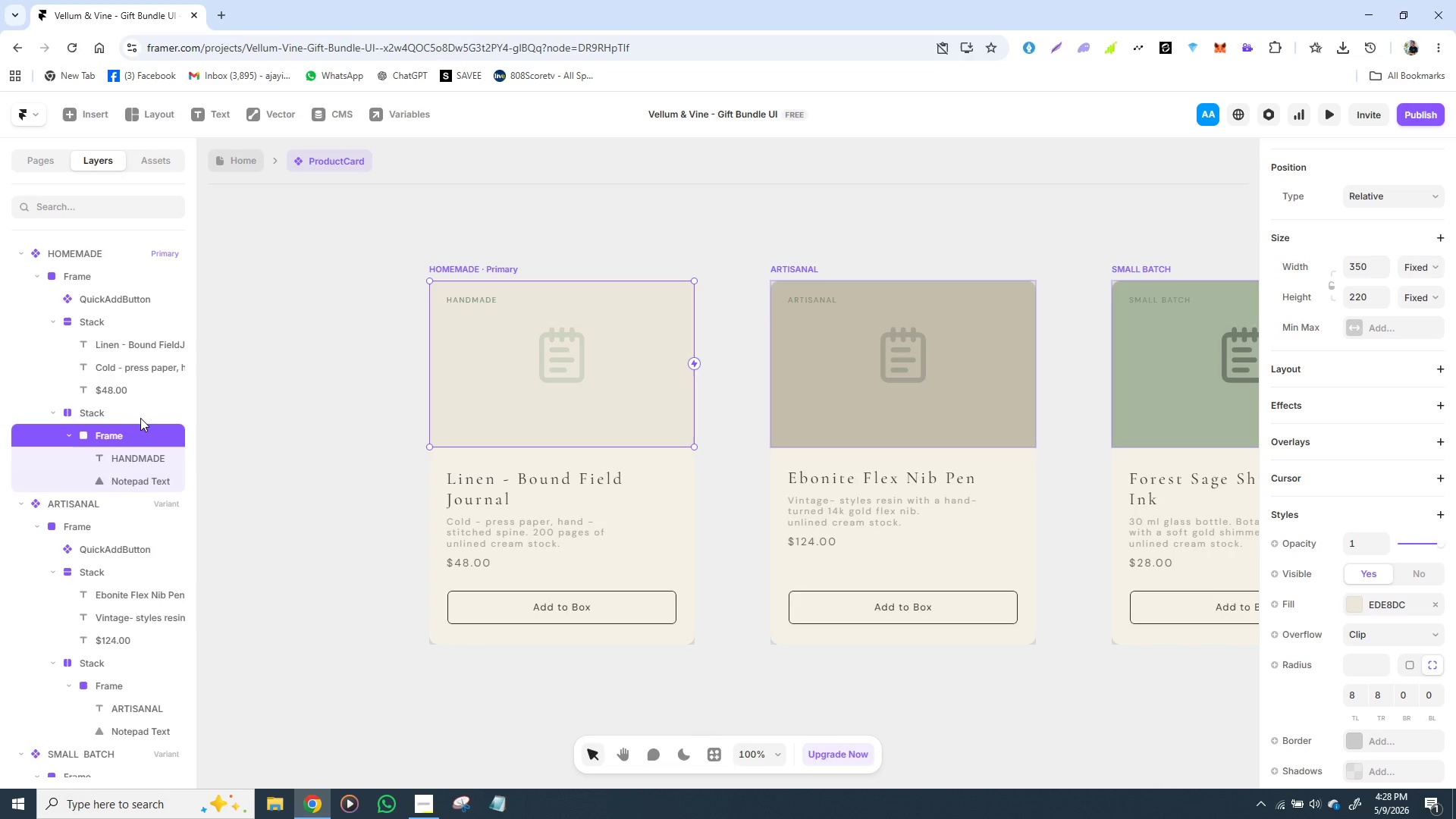 
wait(17.36)
 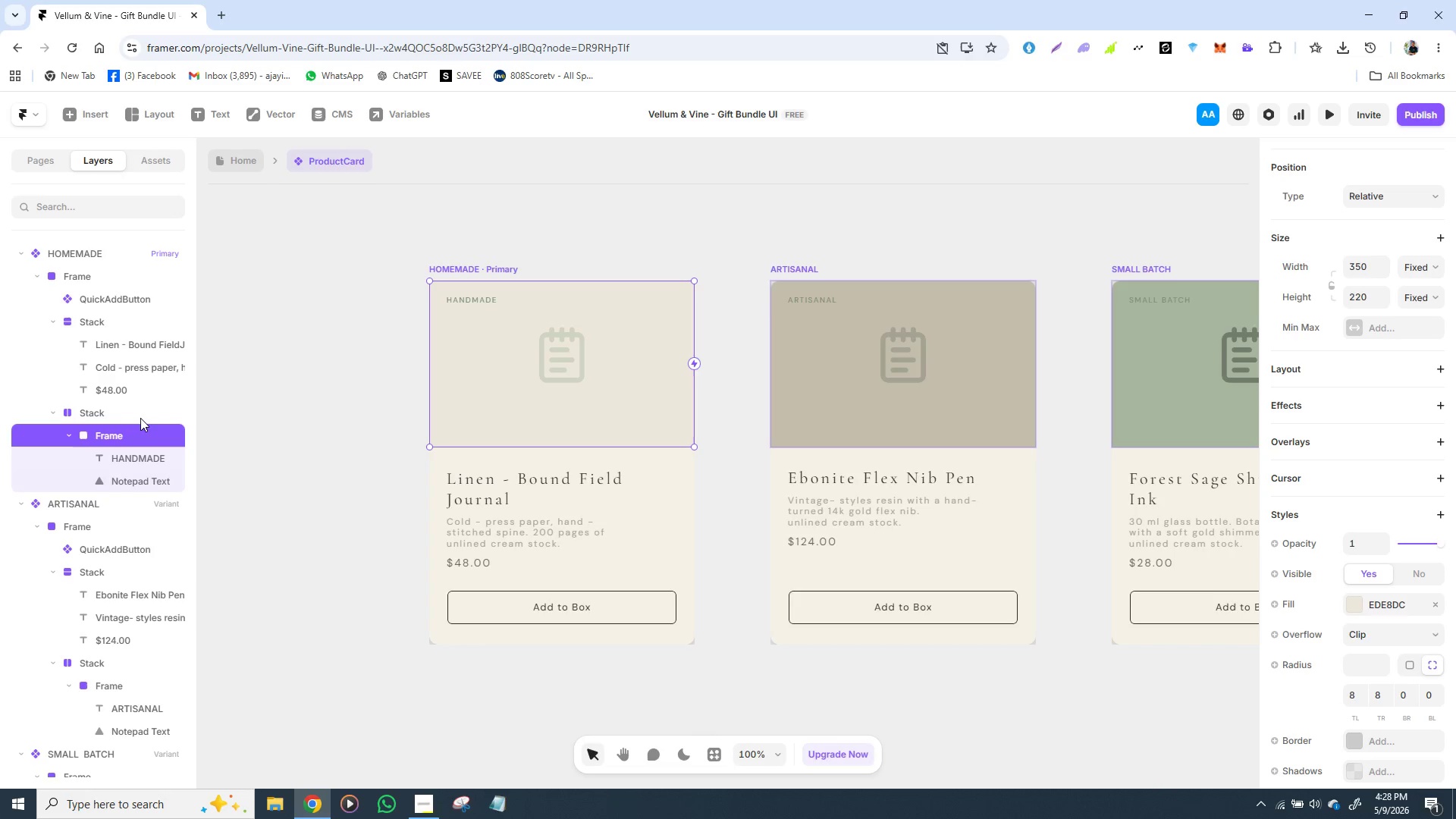 
left_click([1355, 604])
 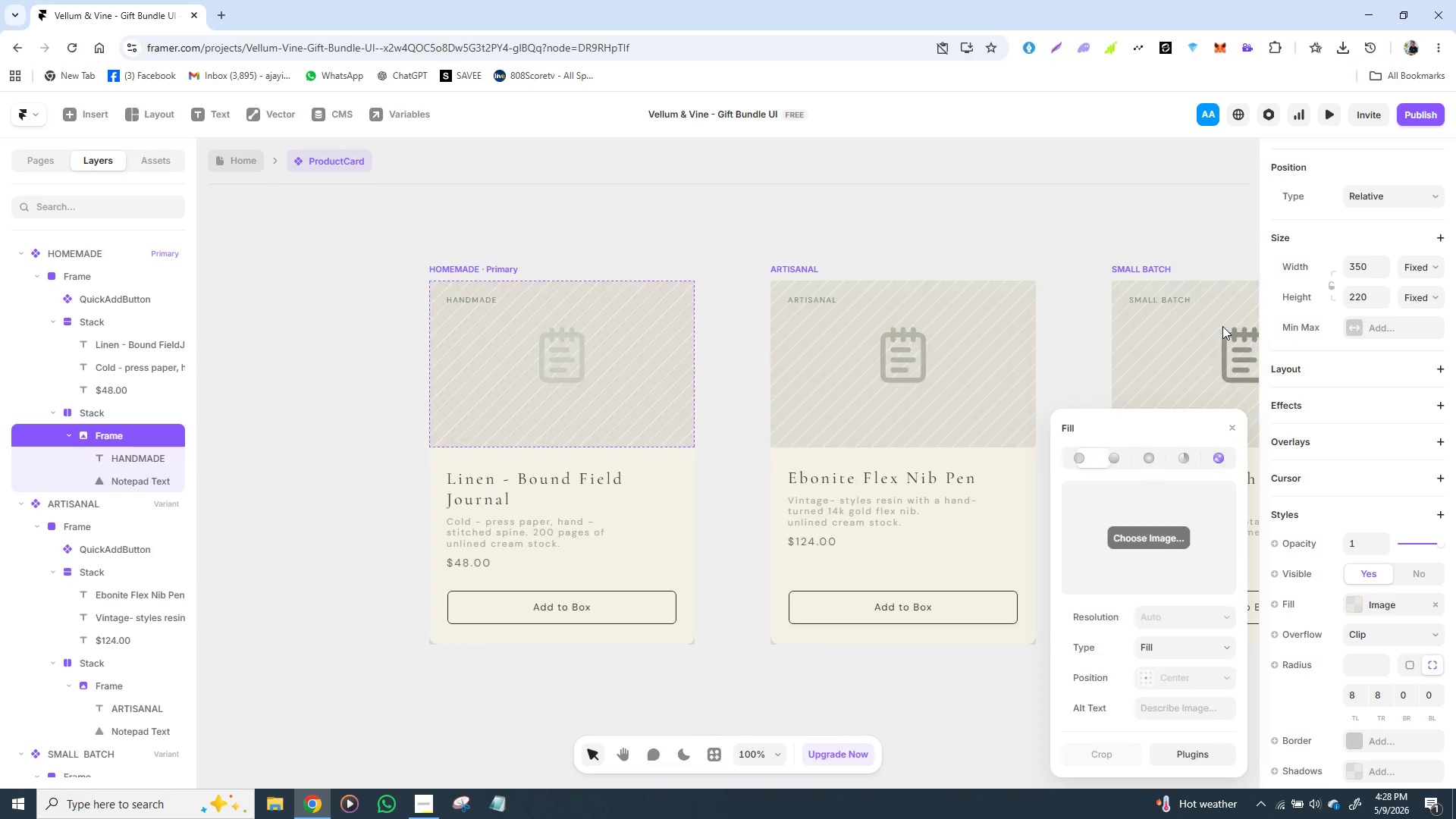 
left_click([1222, 326])
 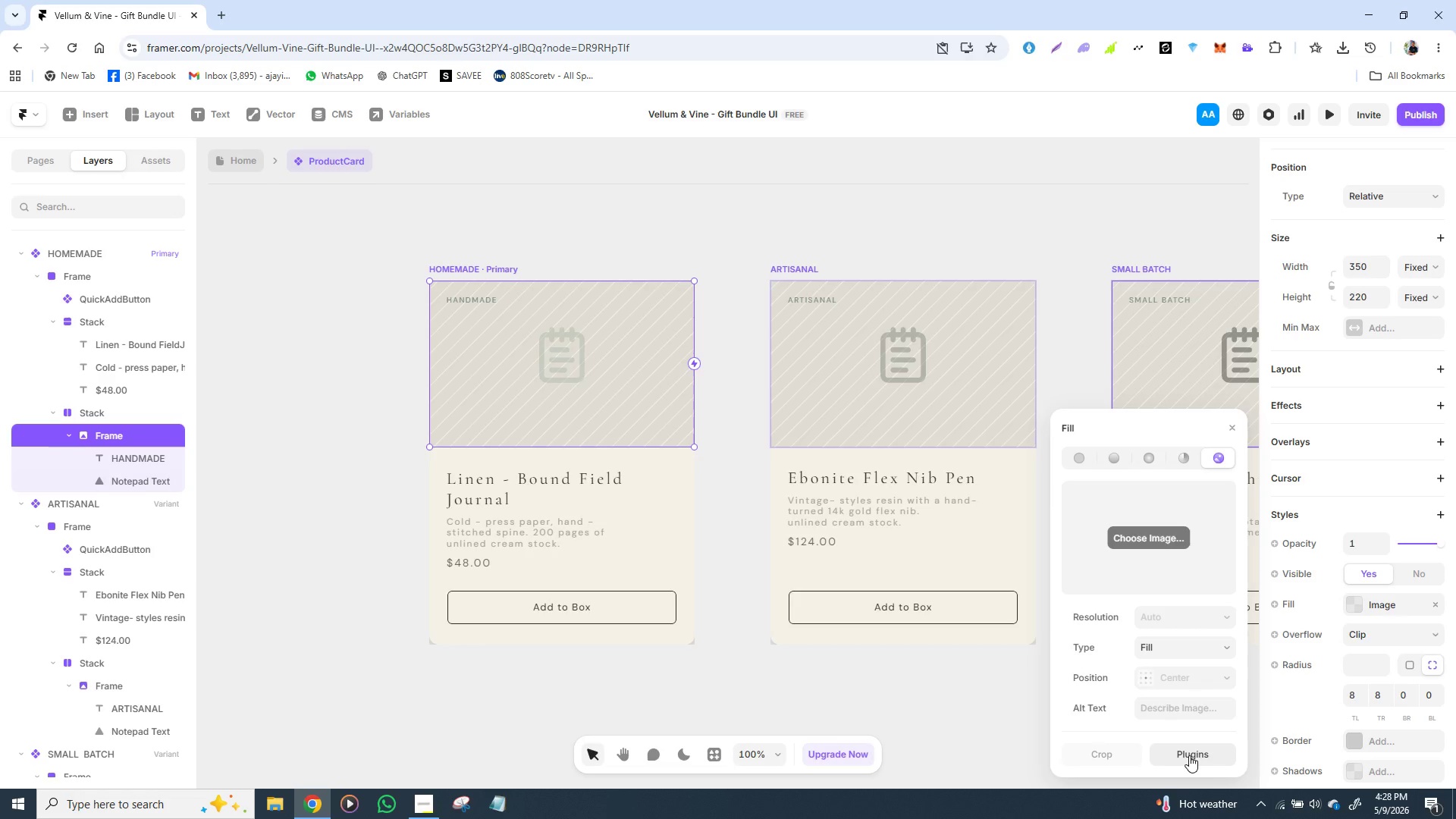 
left_click([1191, 755])
 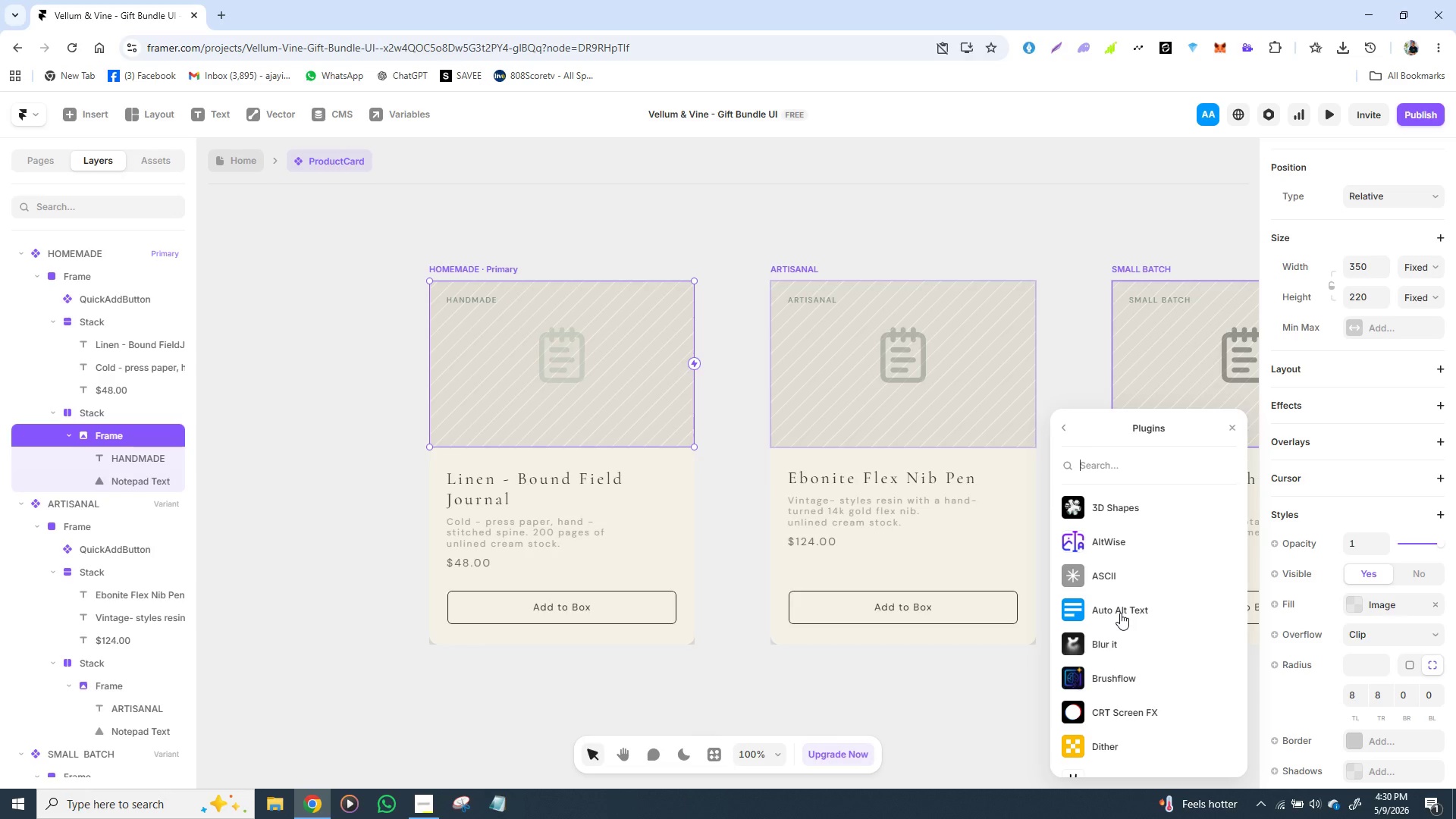 
wait(87.86)
 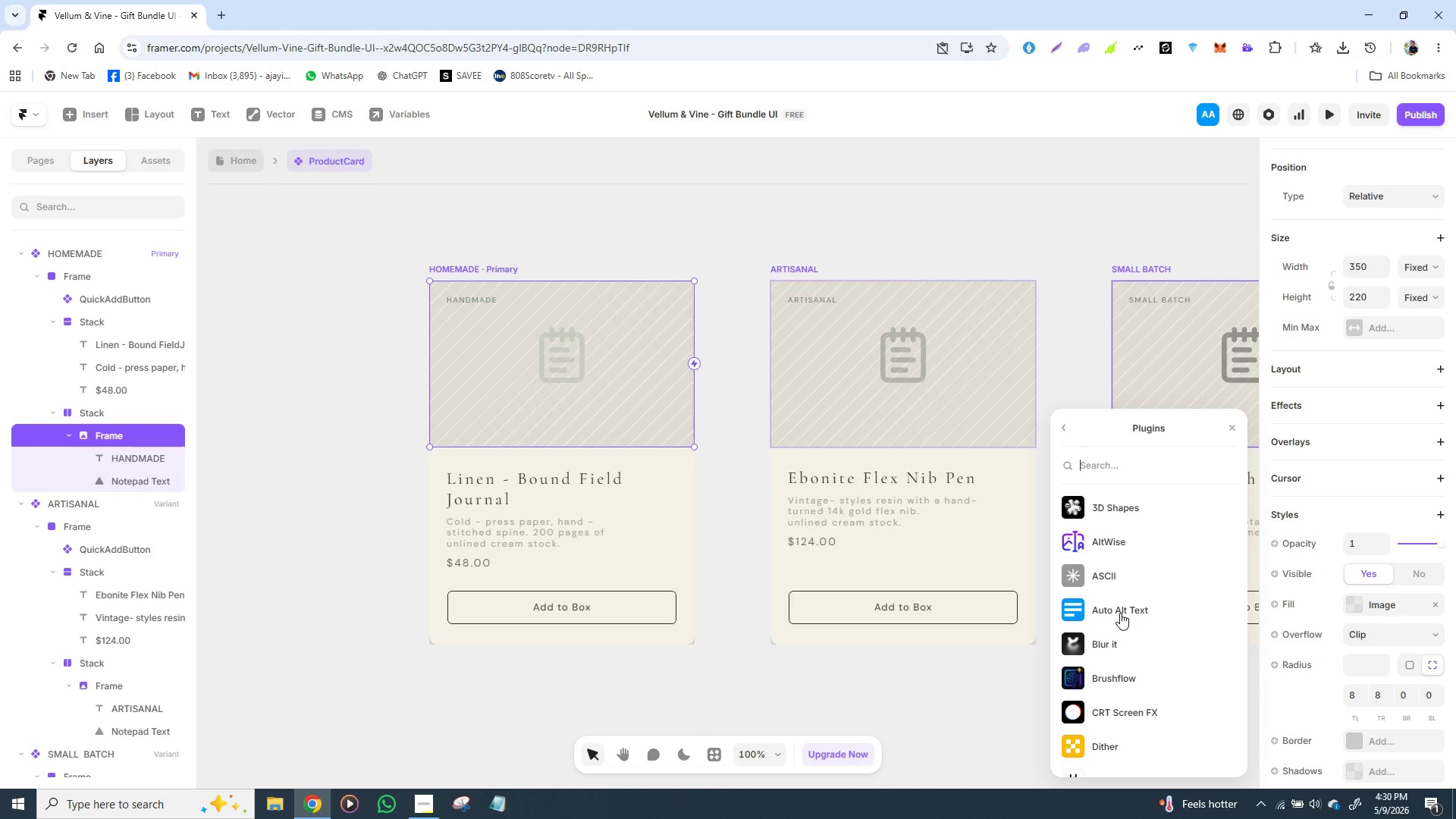 
left_click([802, 264])
 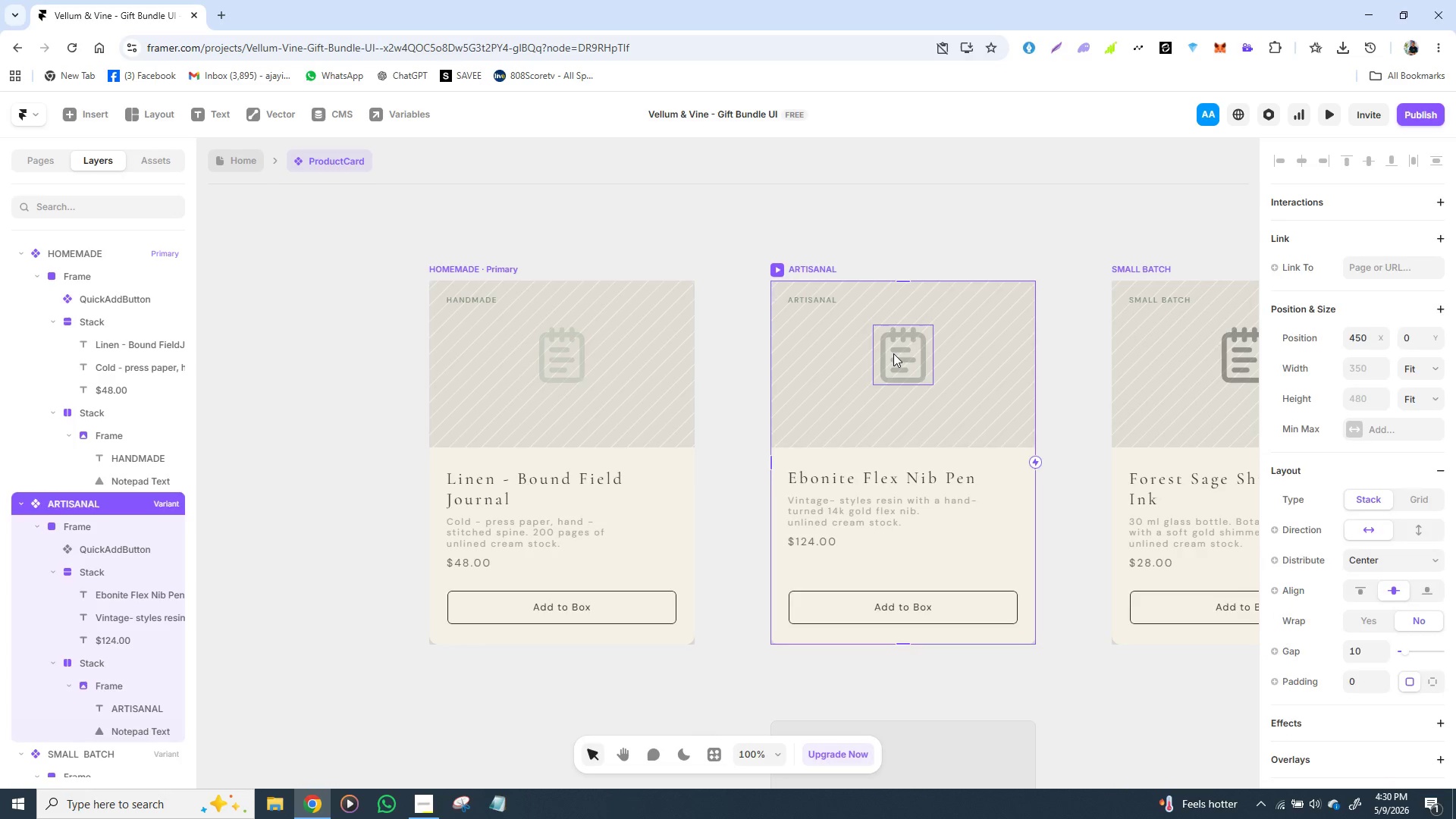 
left_click([893, 353])
 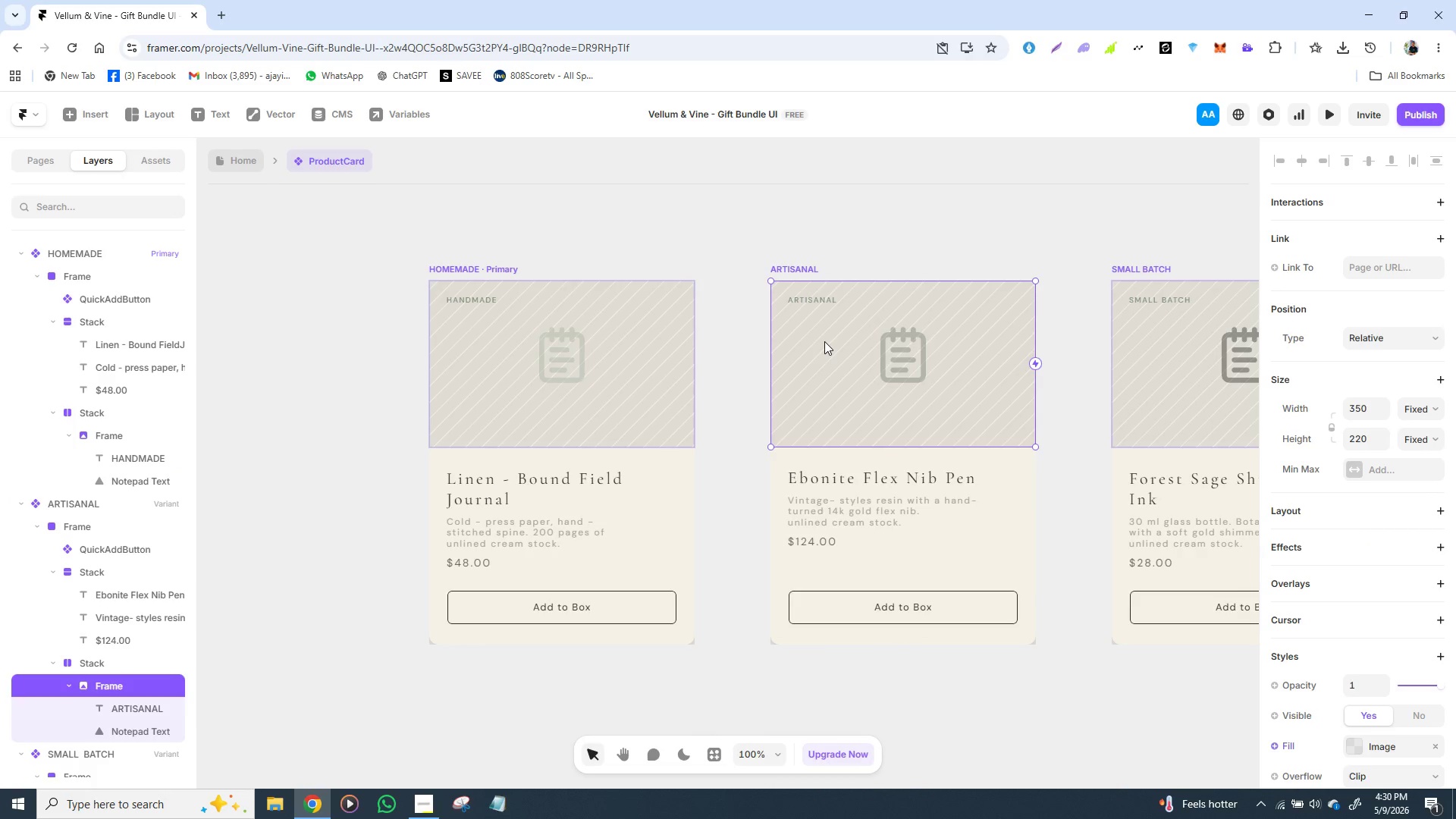 
left_click([824, 341])
 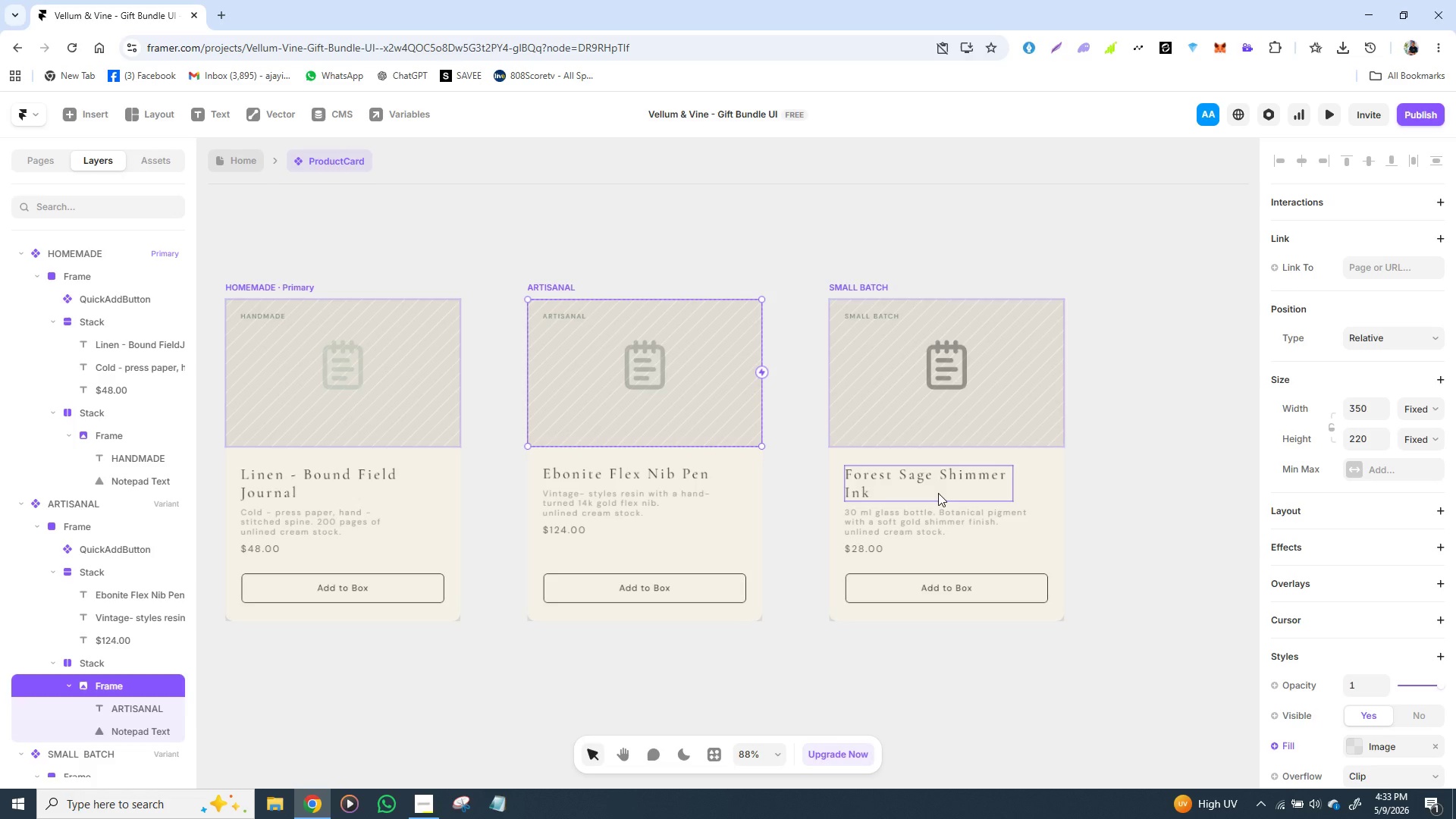 
wait(185.3)
 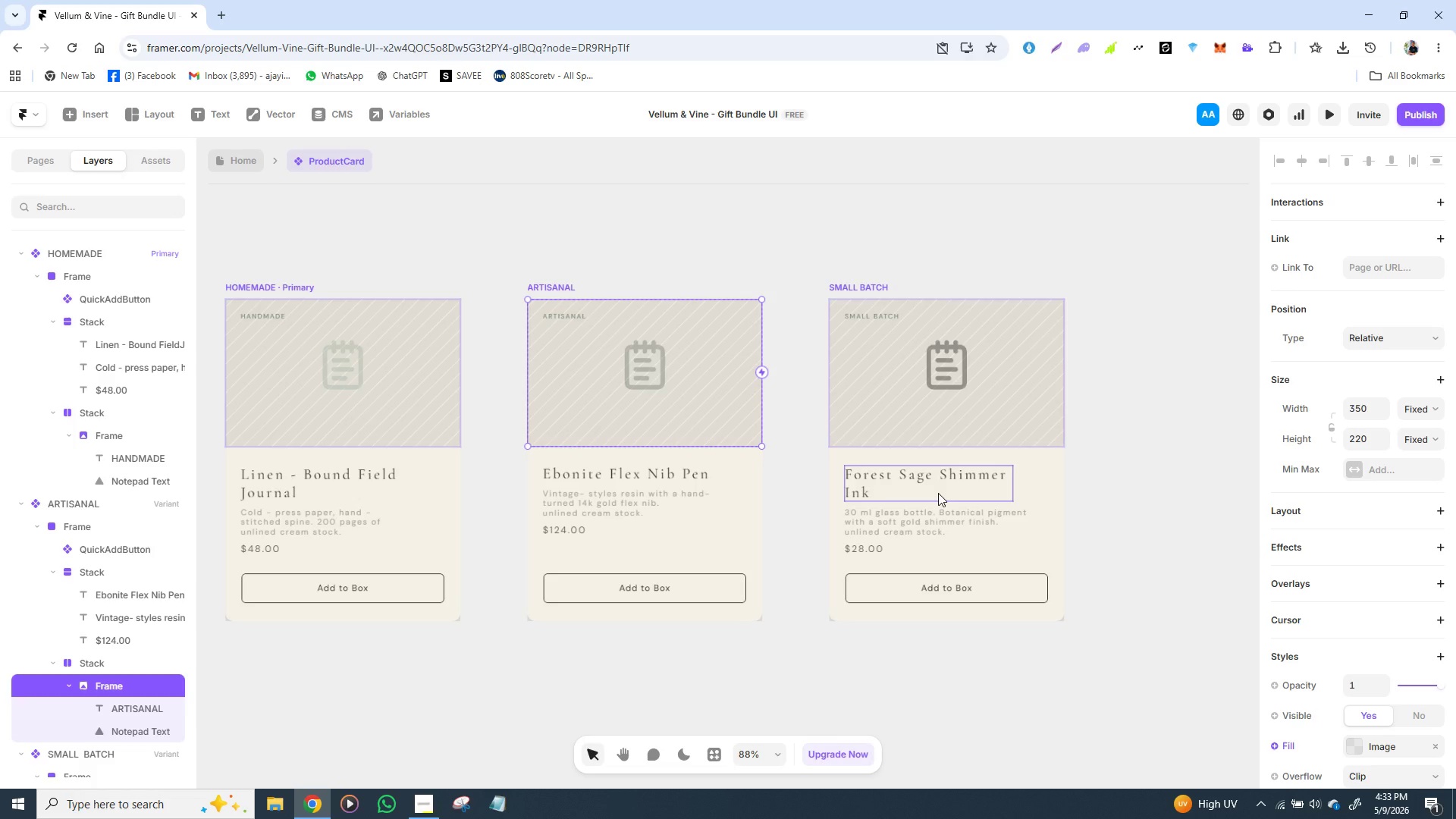 
left_click([346, 477])
 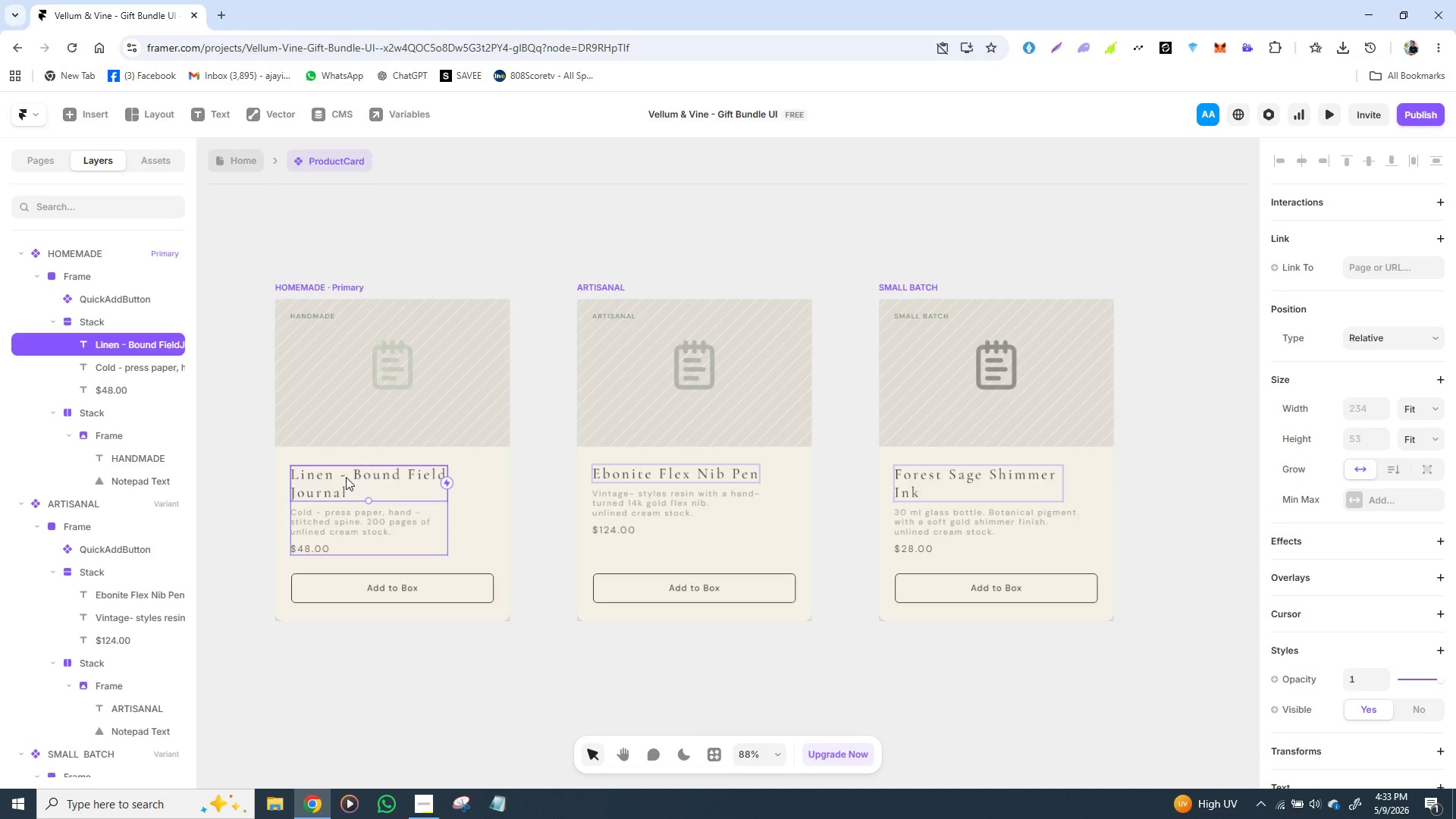 
key(Control+C)
 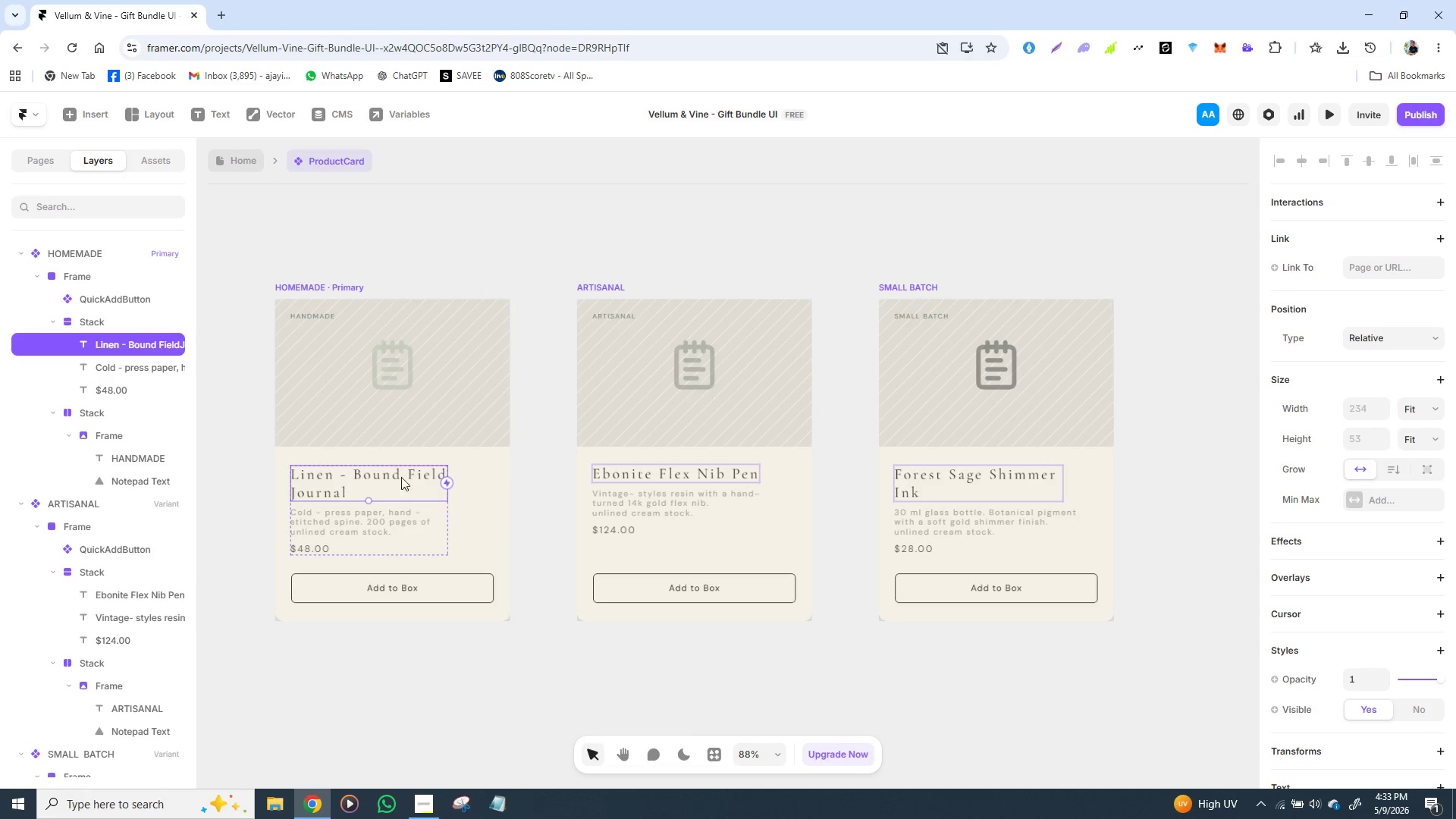 
key(Control+C)
 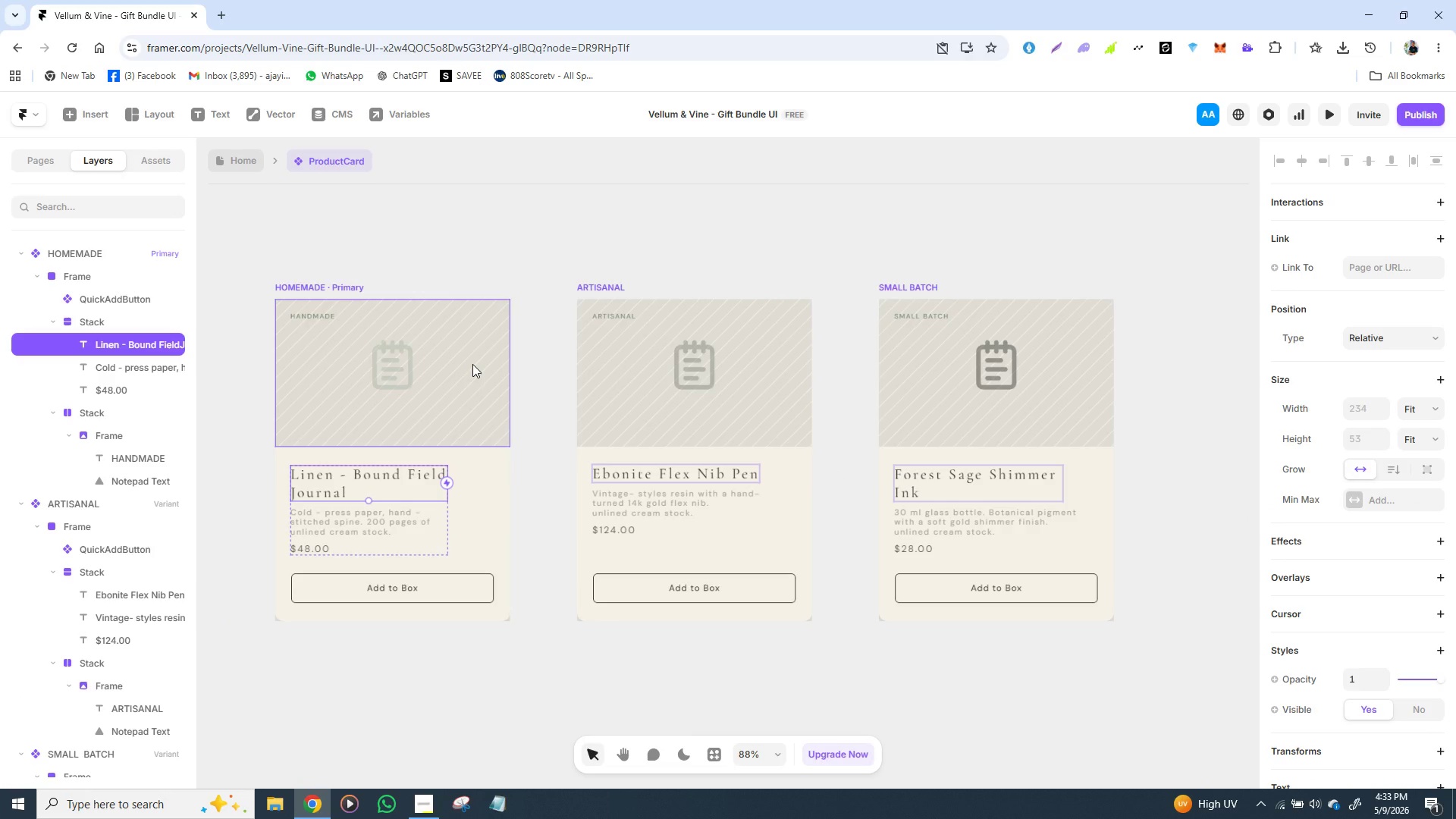 
left_click([472, 364])
 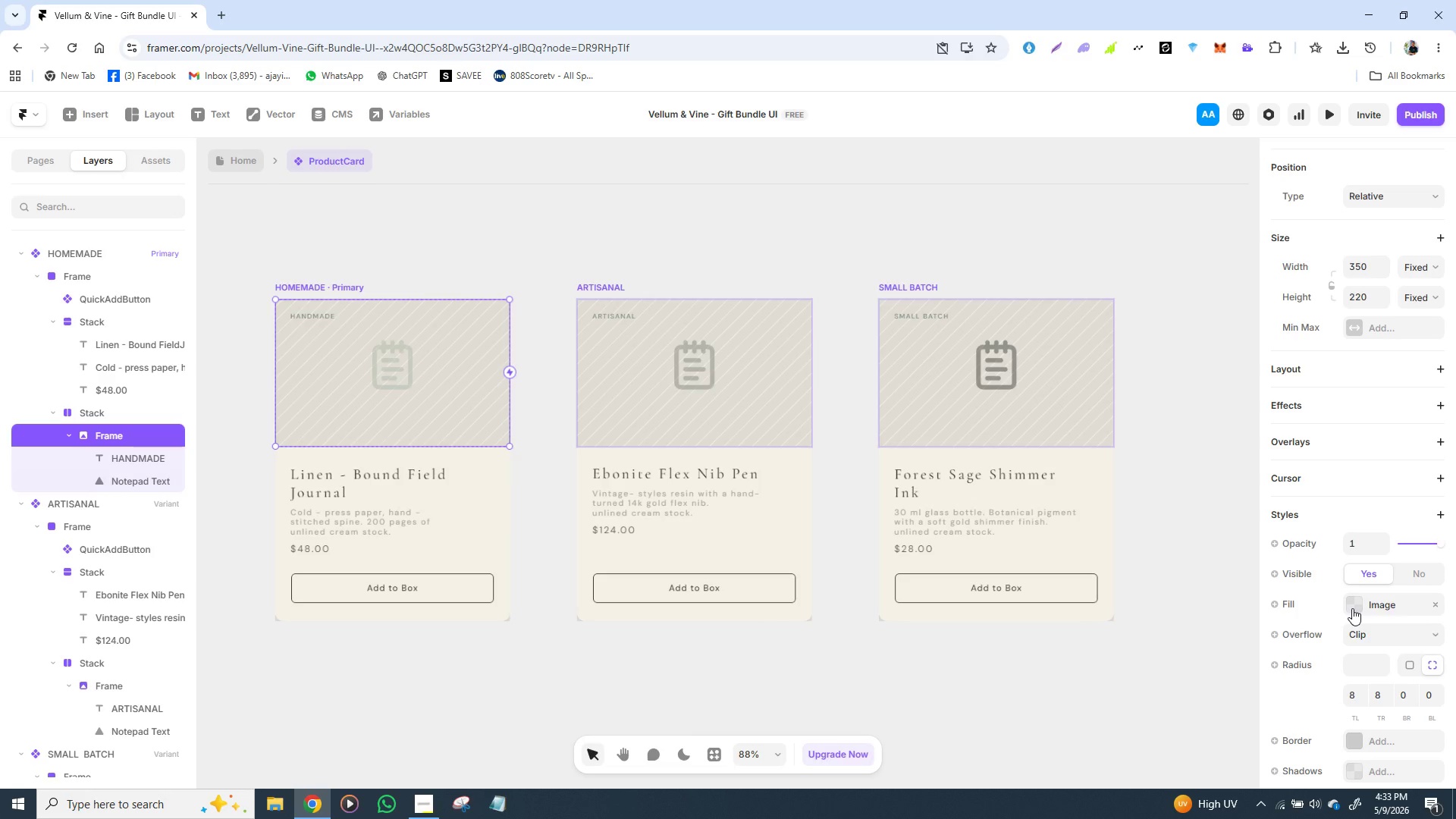 
left_click([1352, 608])
 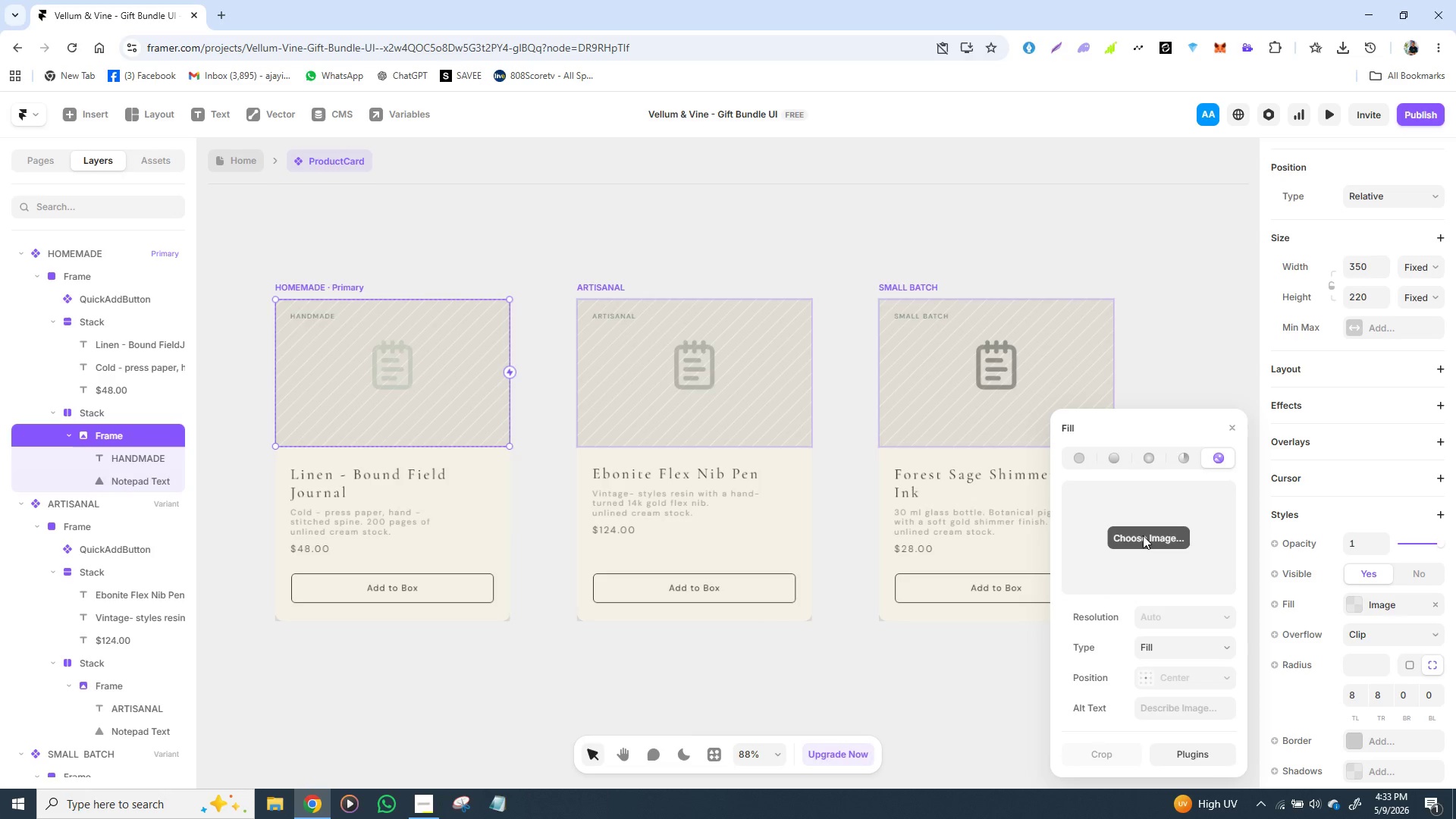 
left_click([1143, 535])
 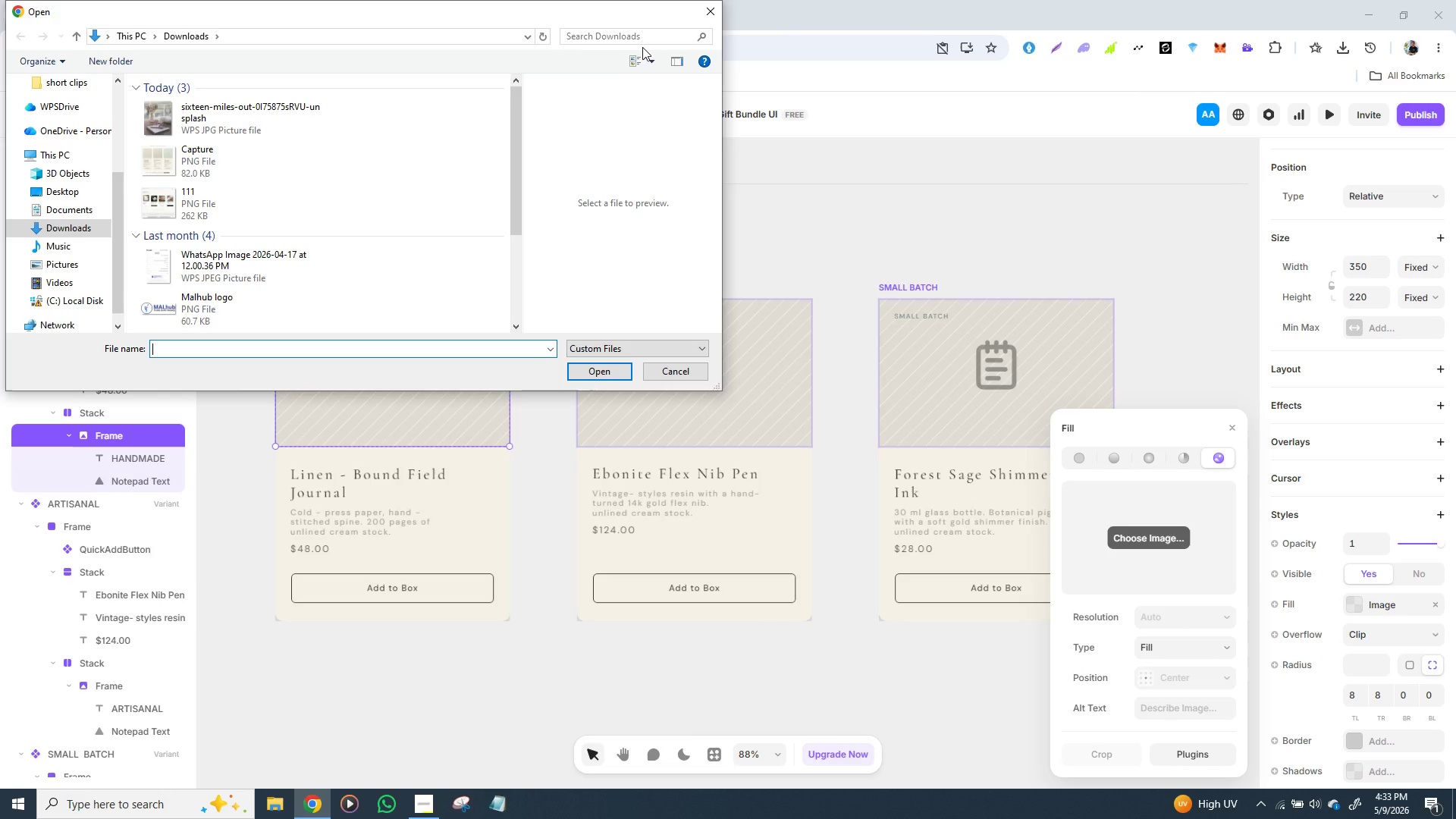 
wait(10.66)
 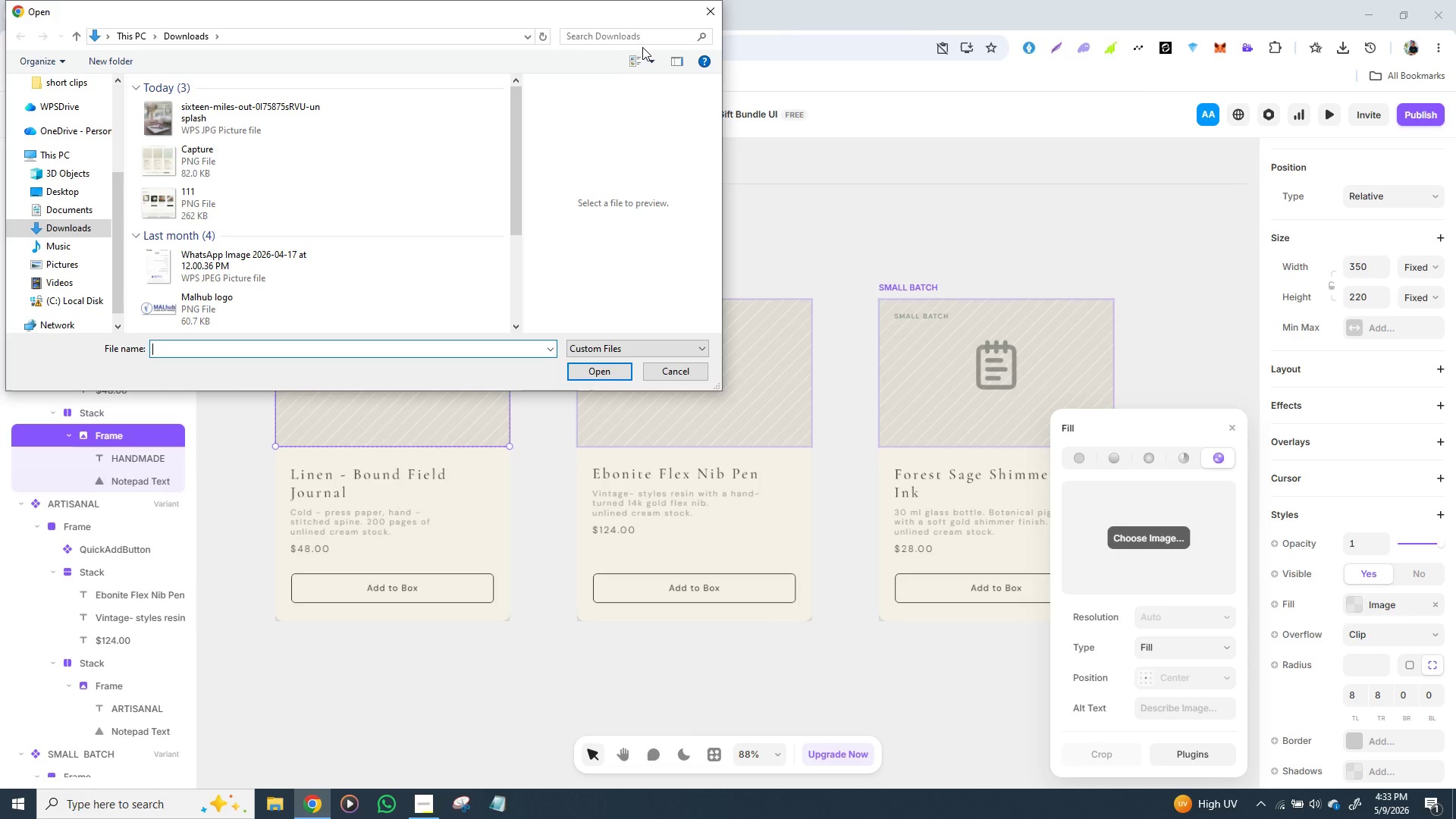 
left_click([218, 119])
 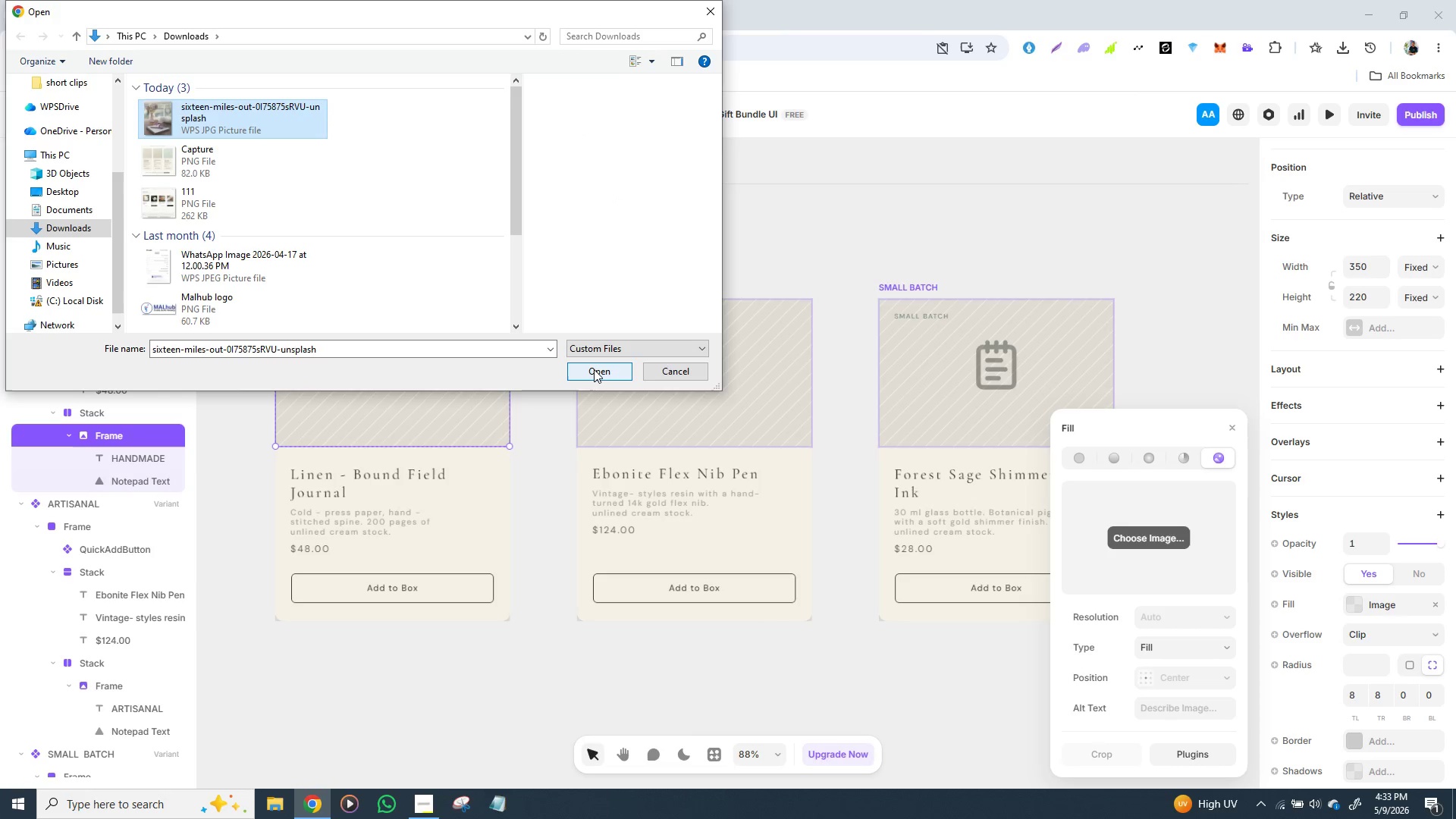 
left_click([594, 369])
 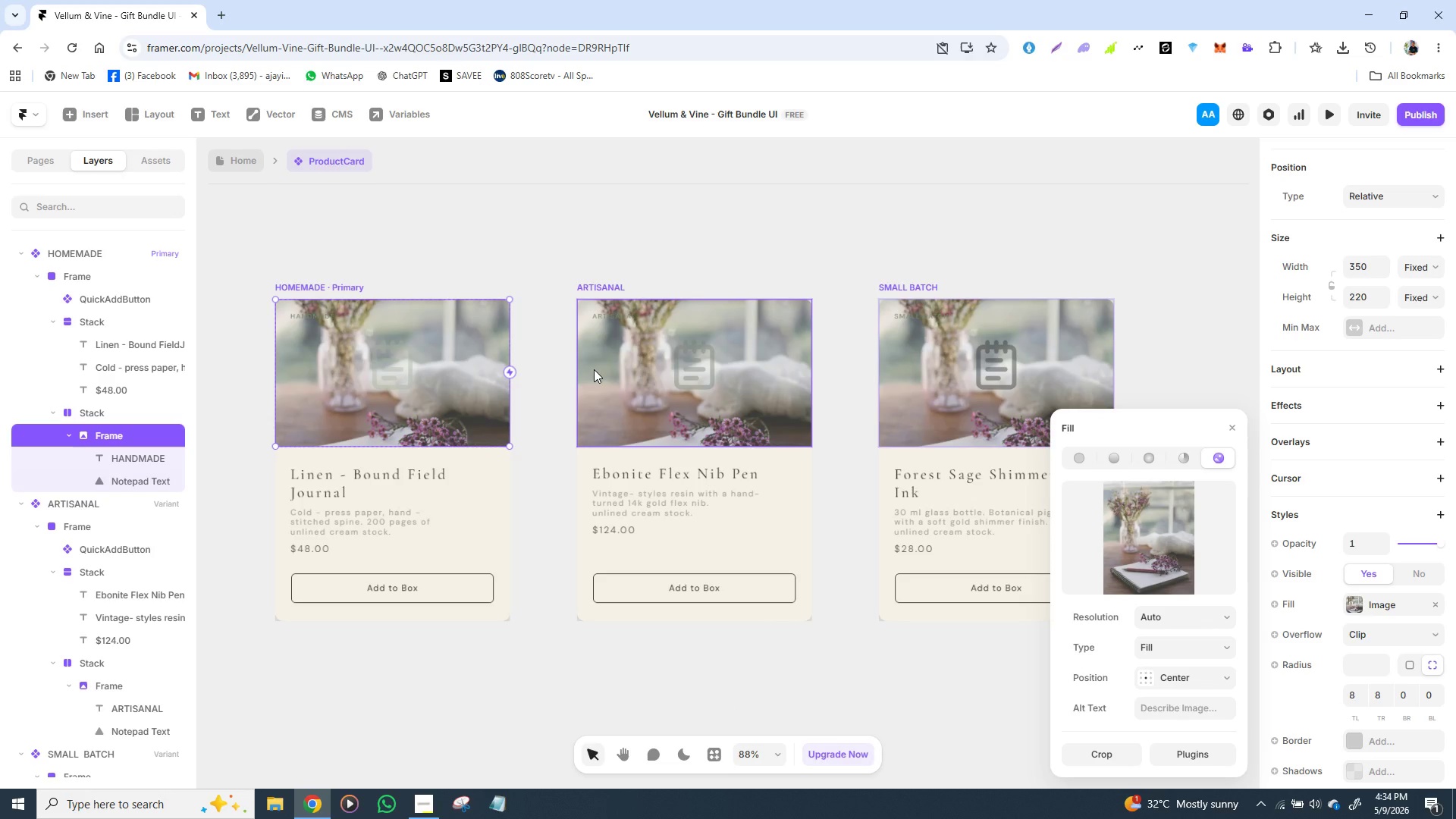 
wait(23.42)
 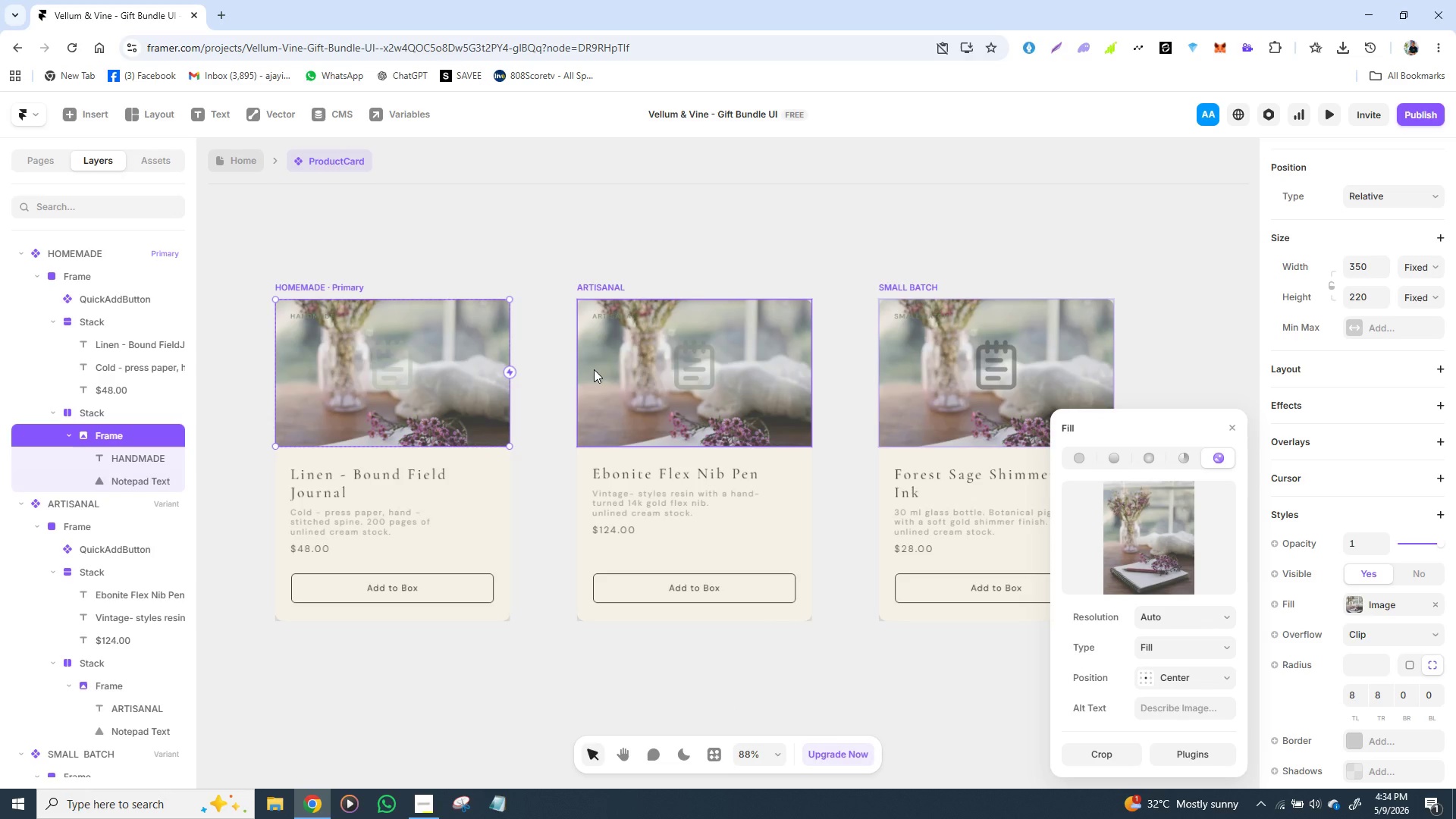 
left_click([531, 654])
 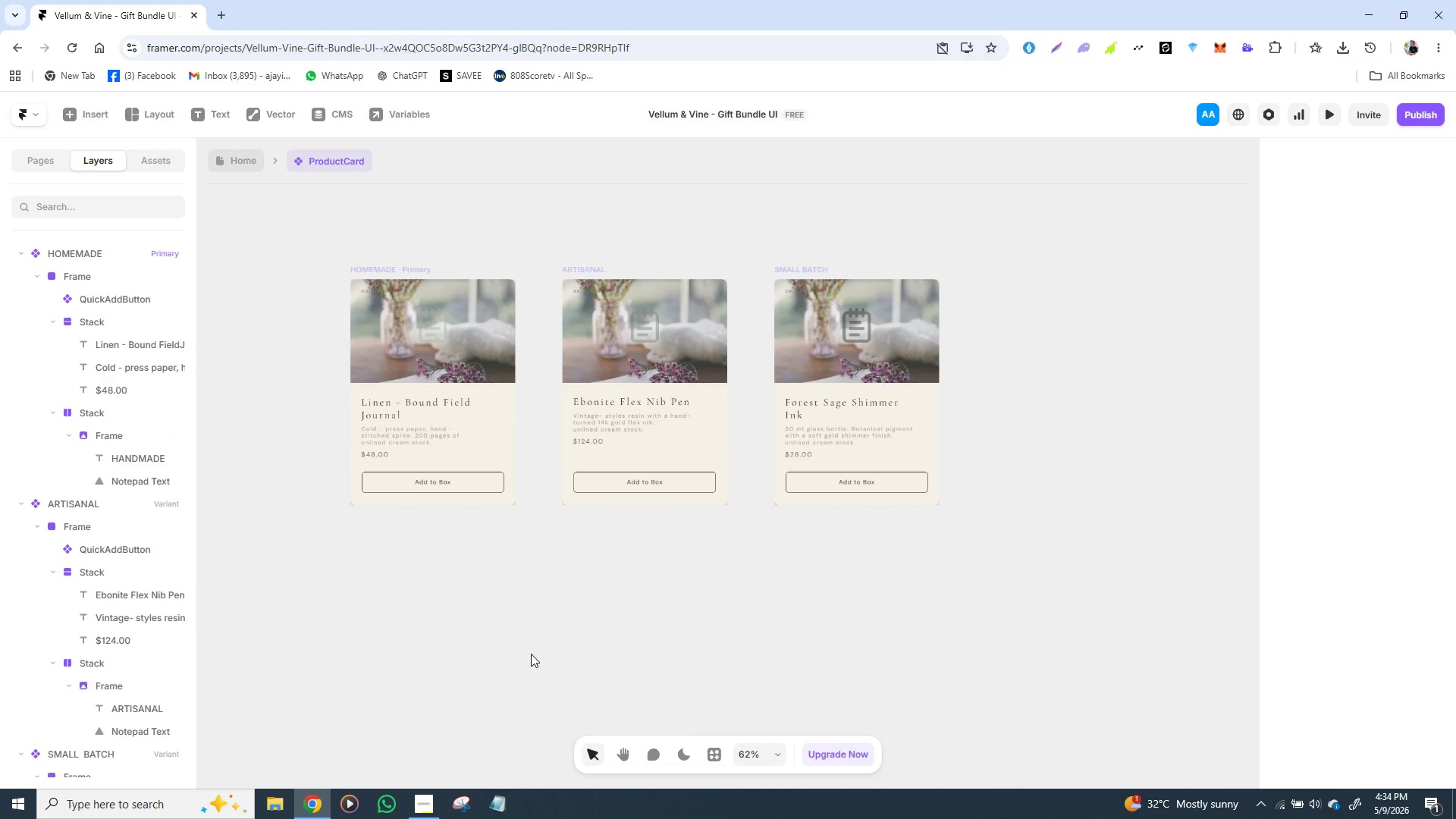 
key(Control+Z)
 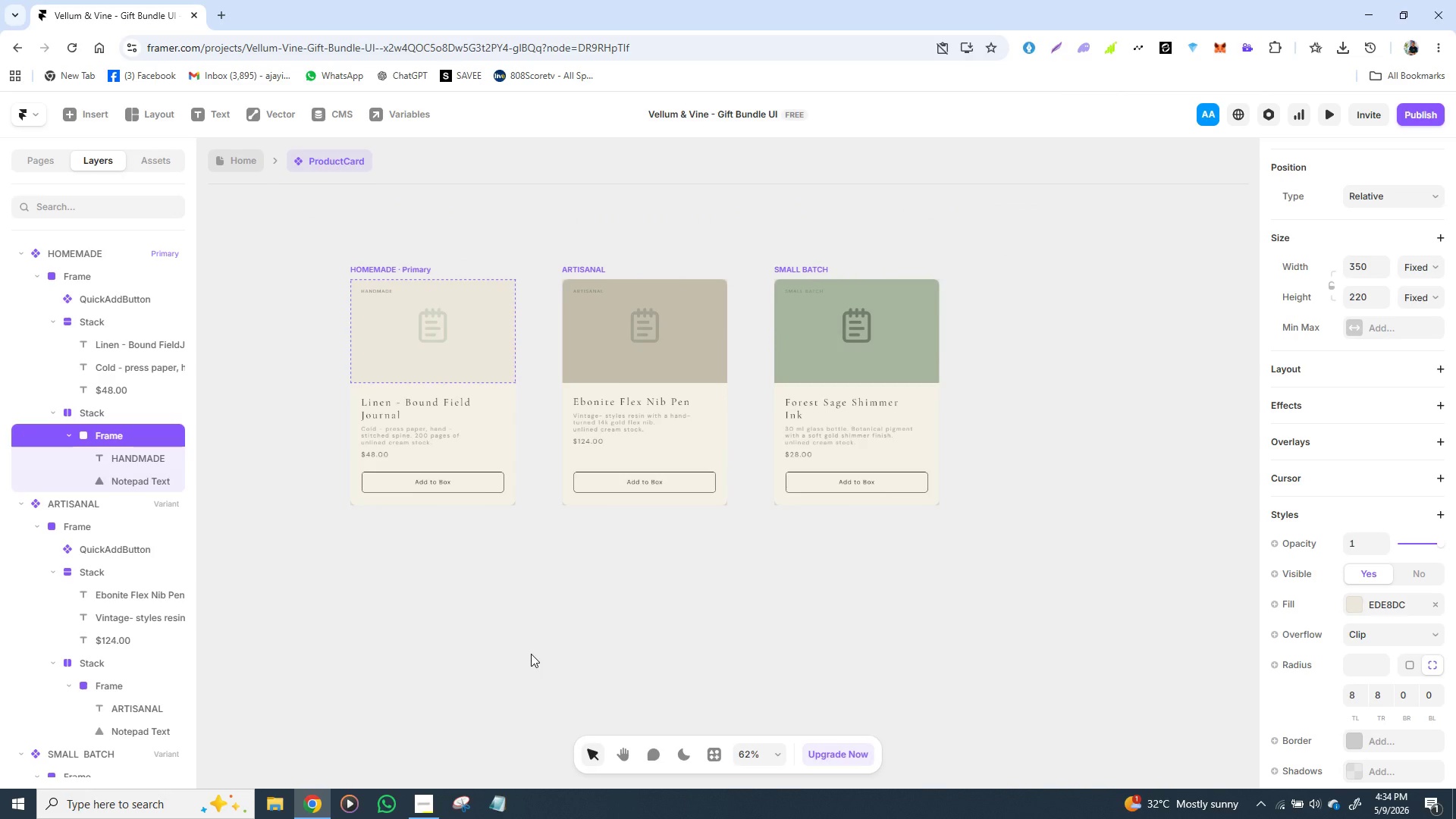 
key(Control+Z)
 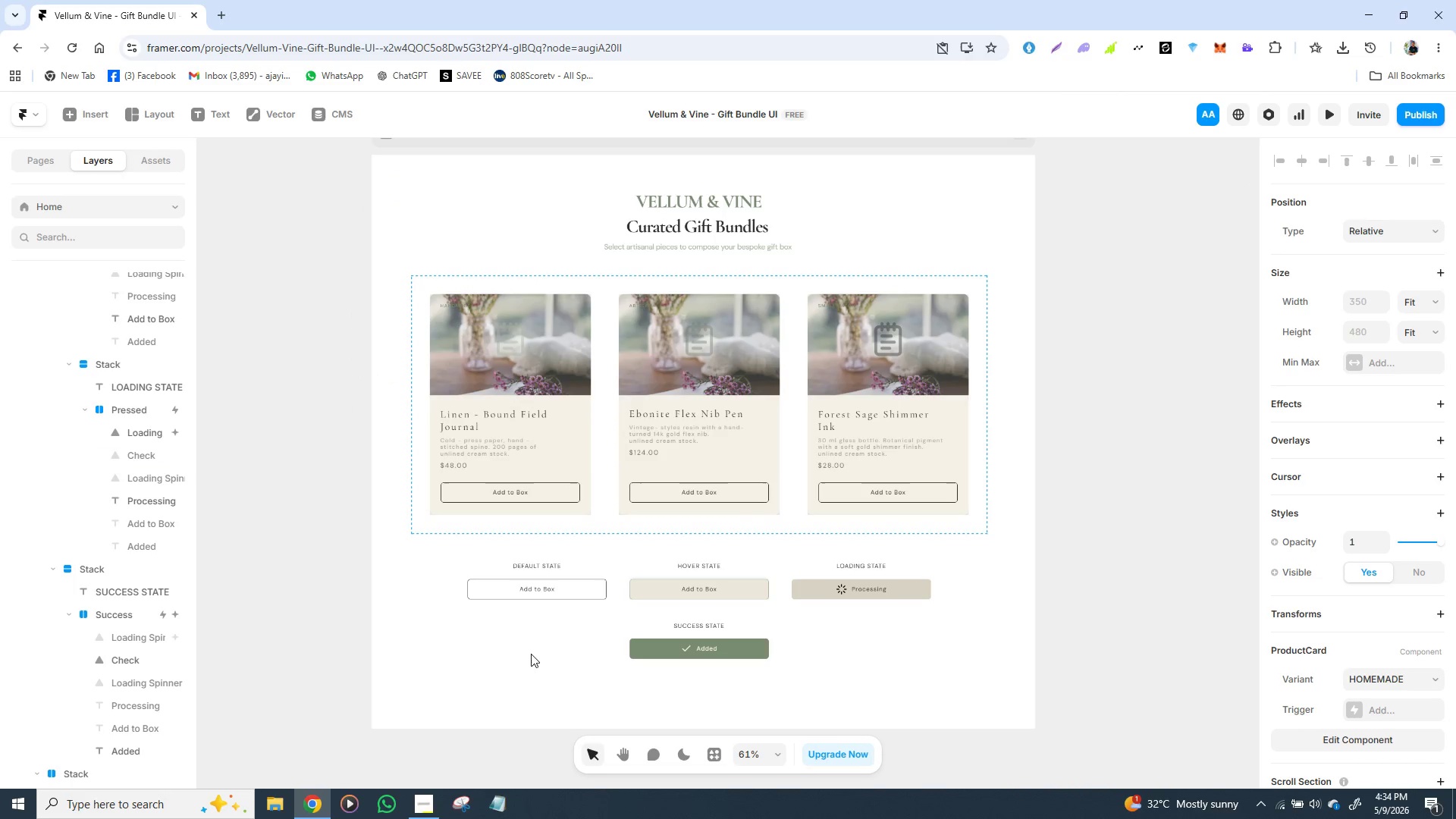 
key(Control+Z)
 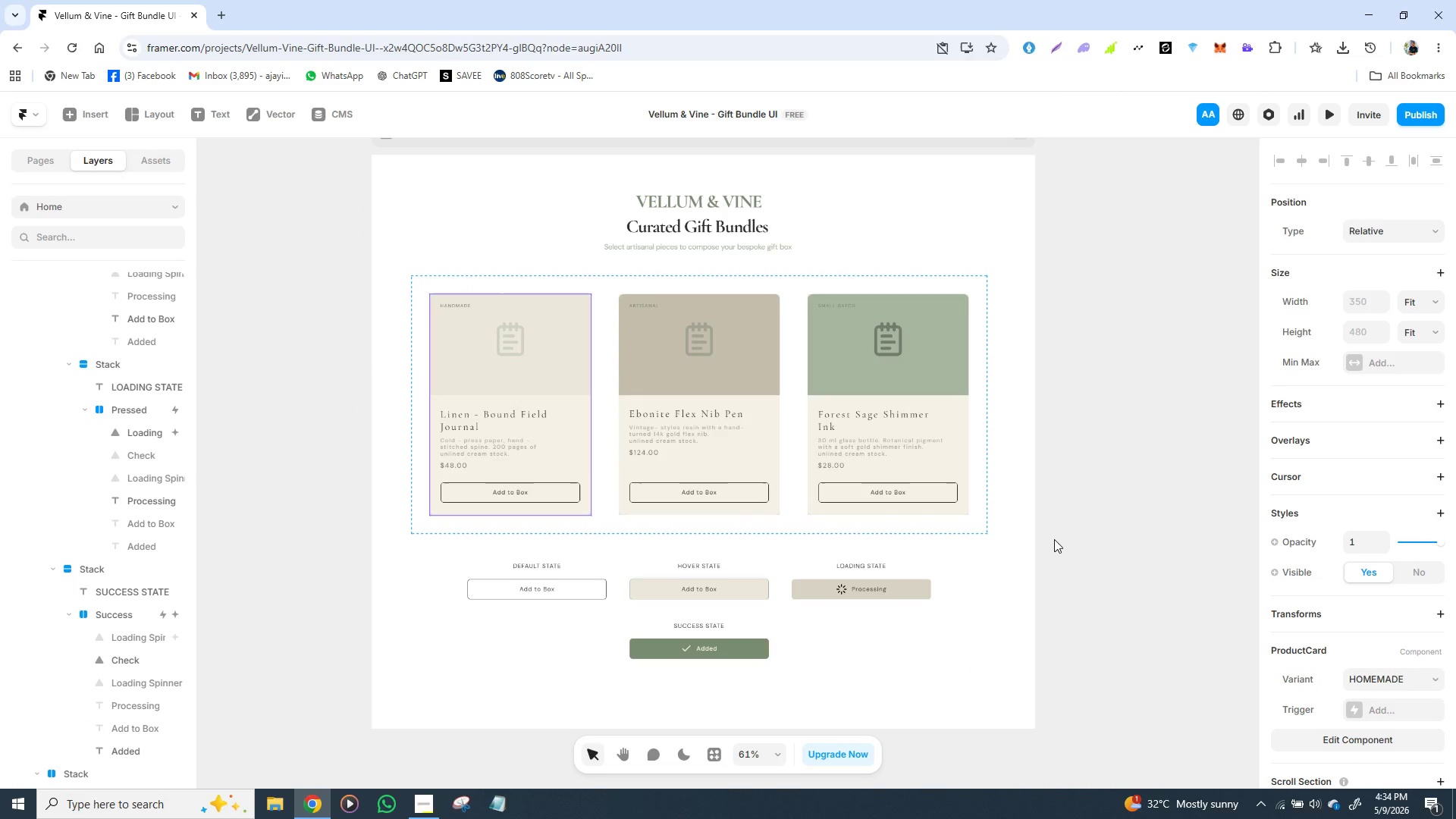 
left_click([1054, 539])
 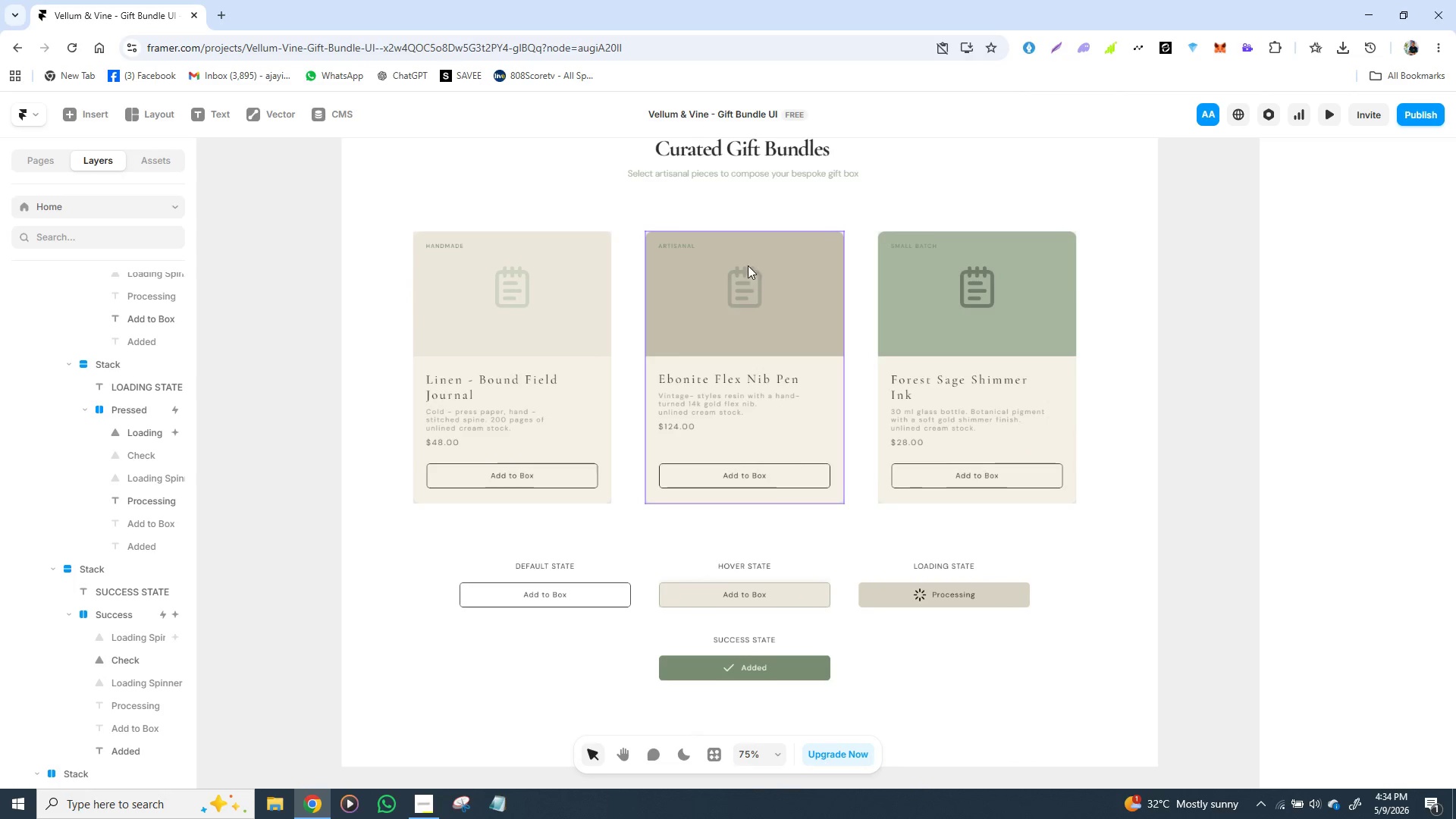 
wait(5.58)
 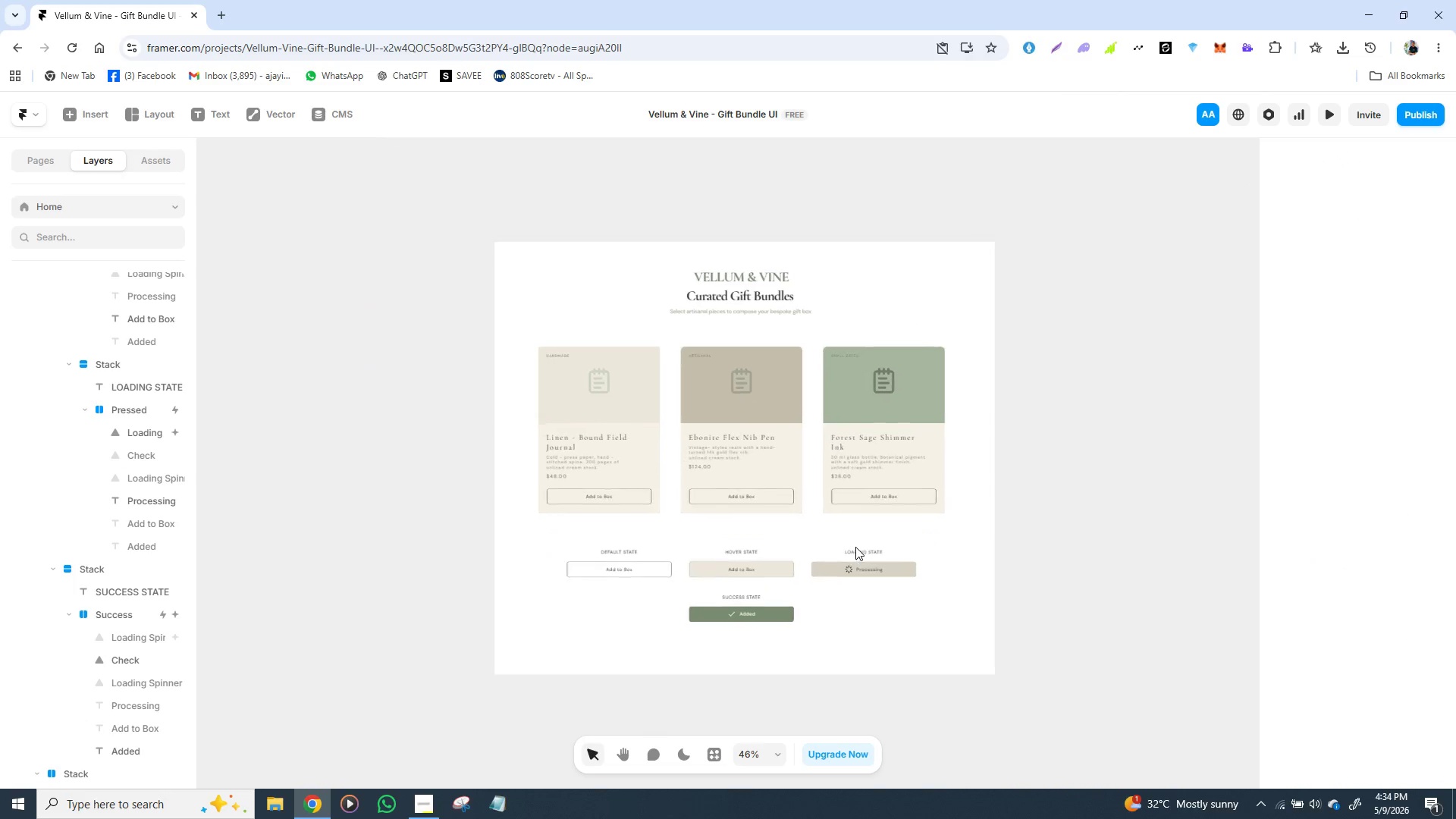 
double_click([742, 289])
 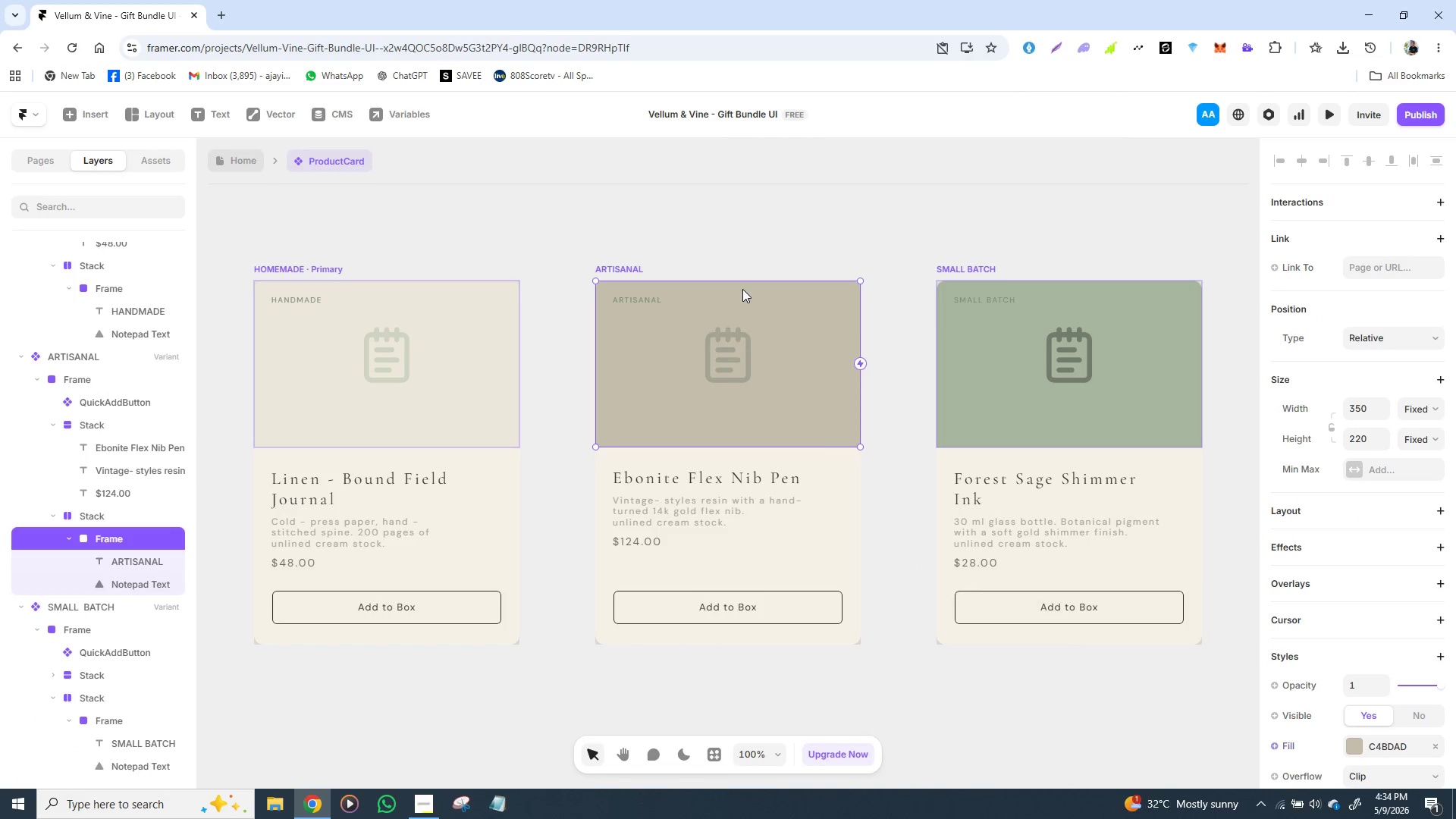 
triple_click([742, 289])
 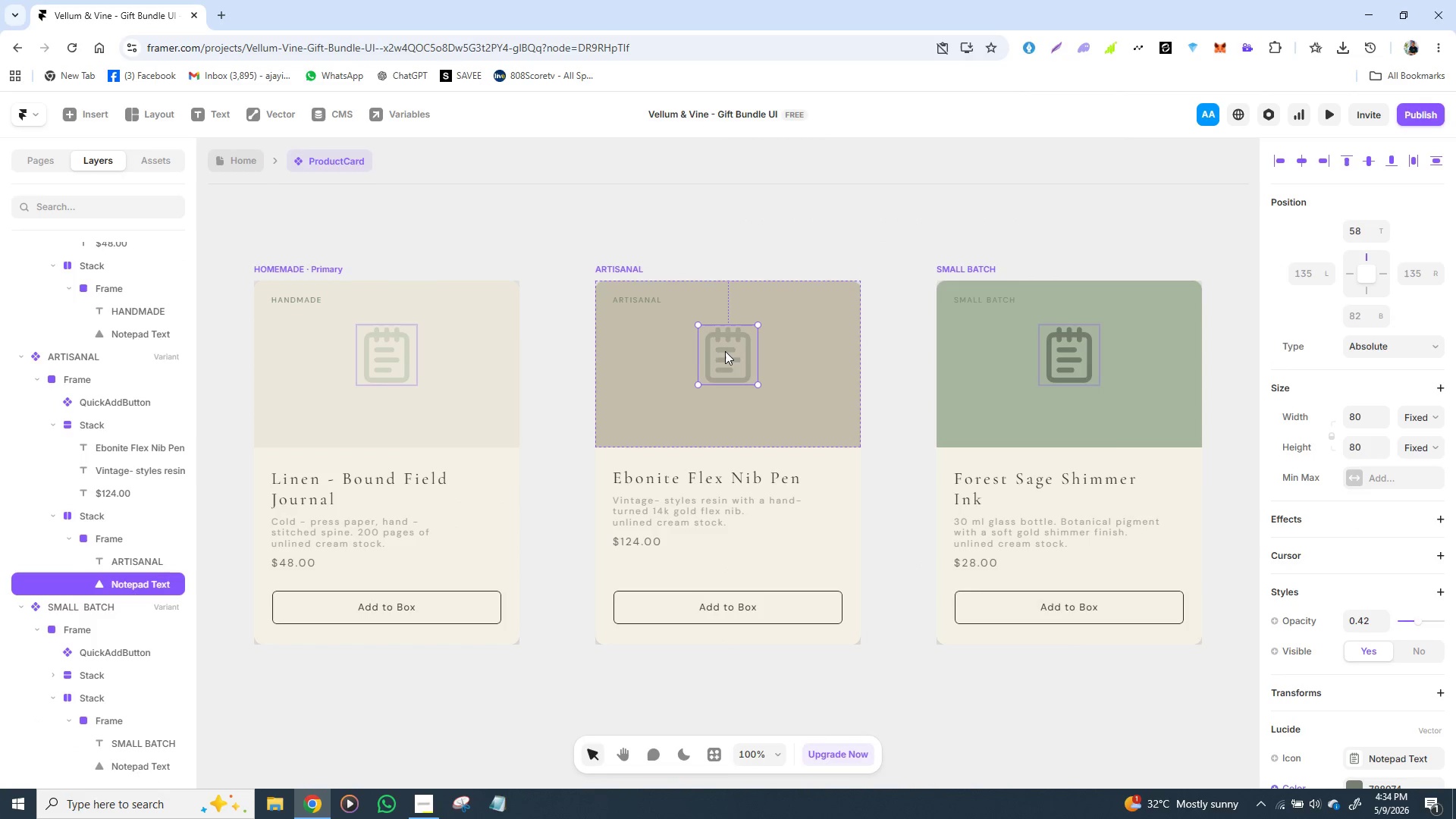 
left_click([725, 351])
 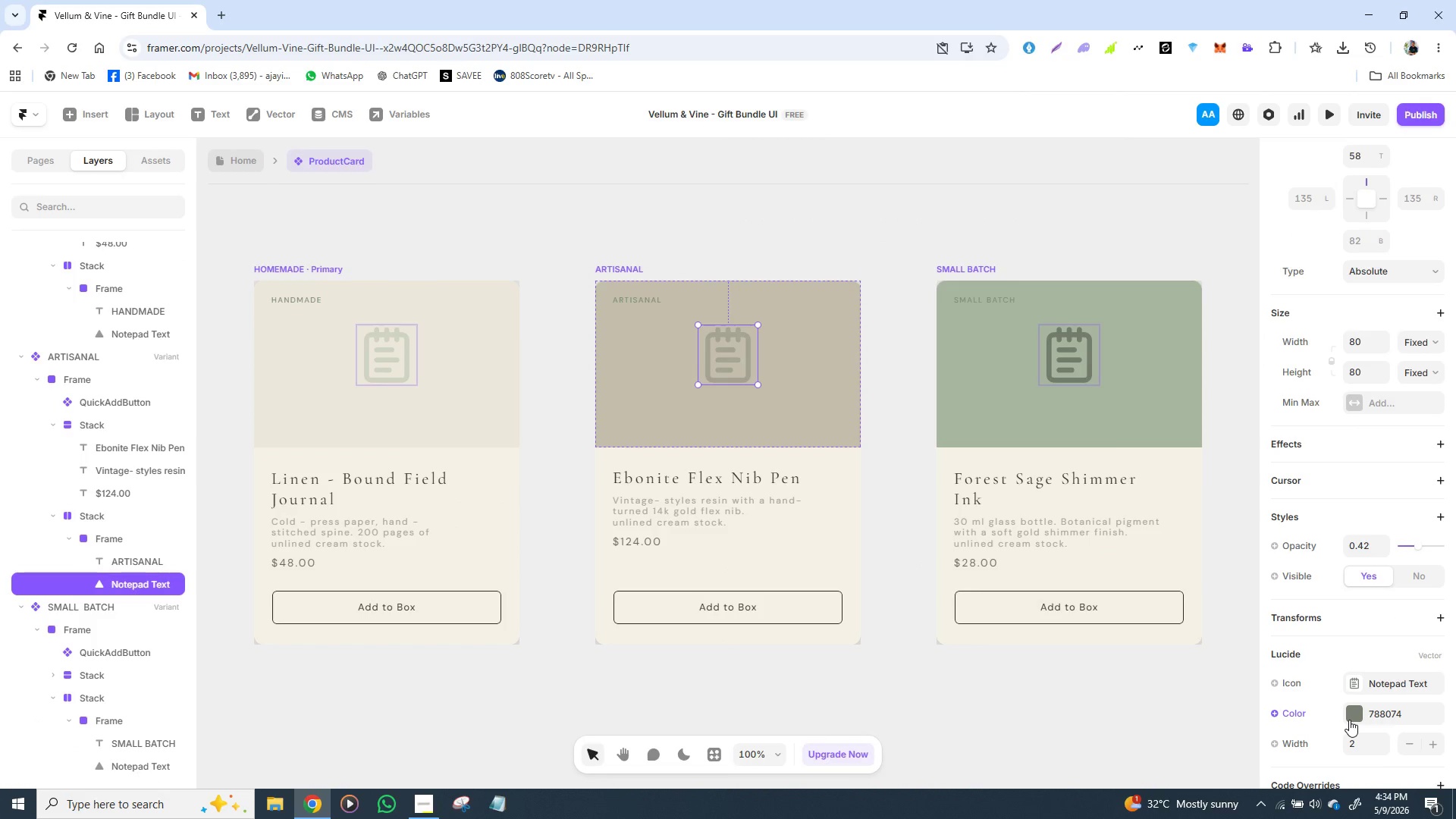 
wait(5.5)
 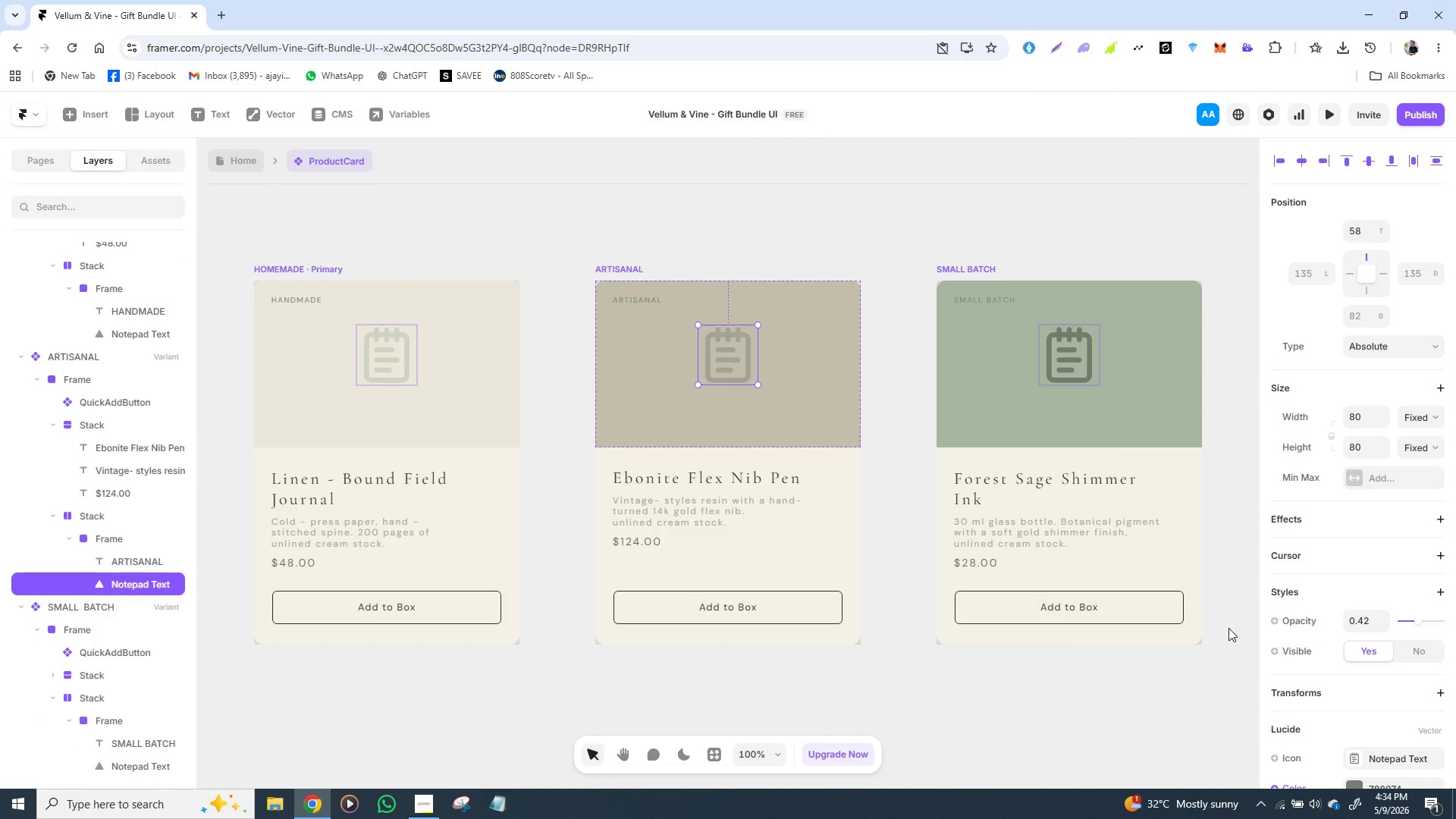 
left_click([1351, 720])
 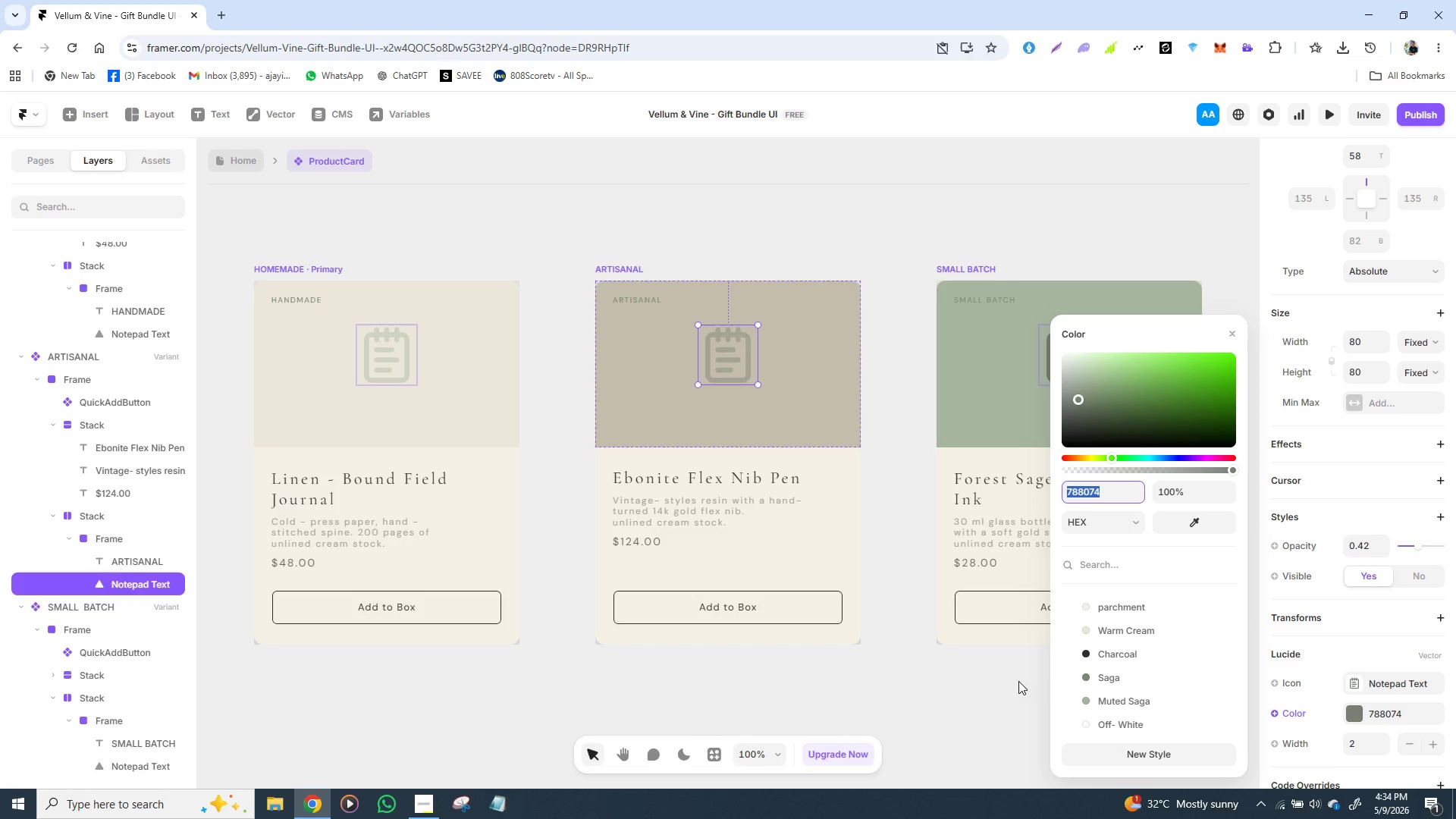 
left_click([996, 692])
 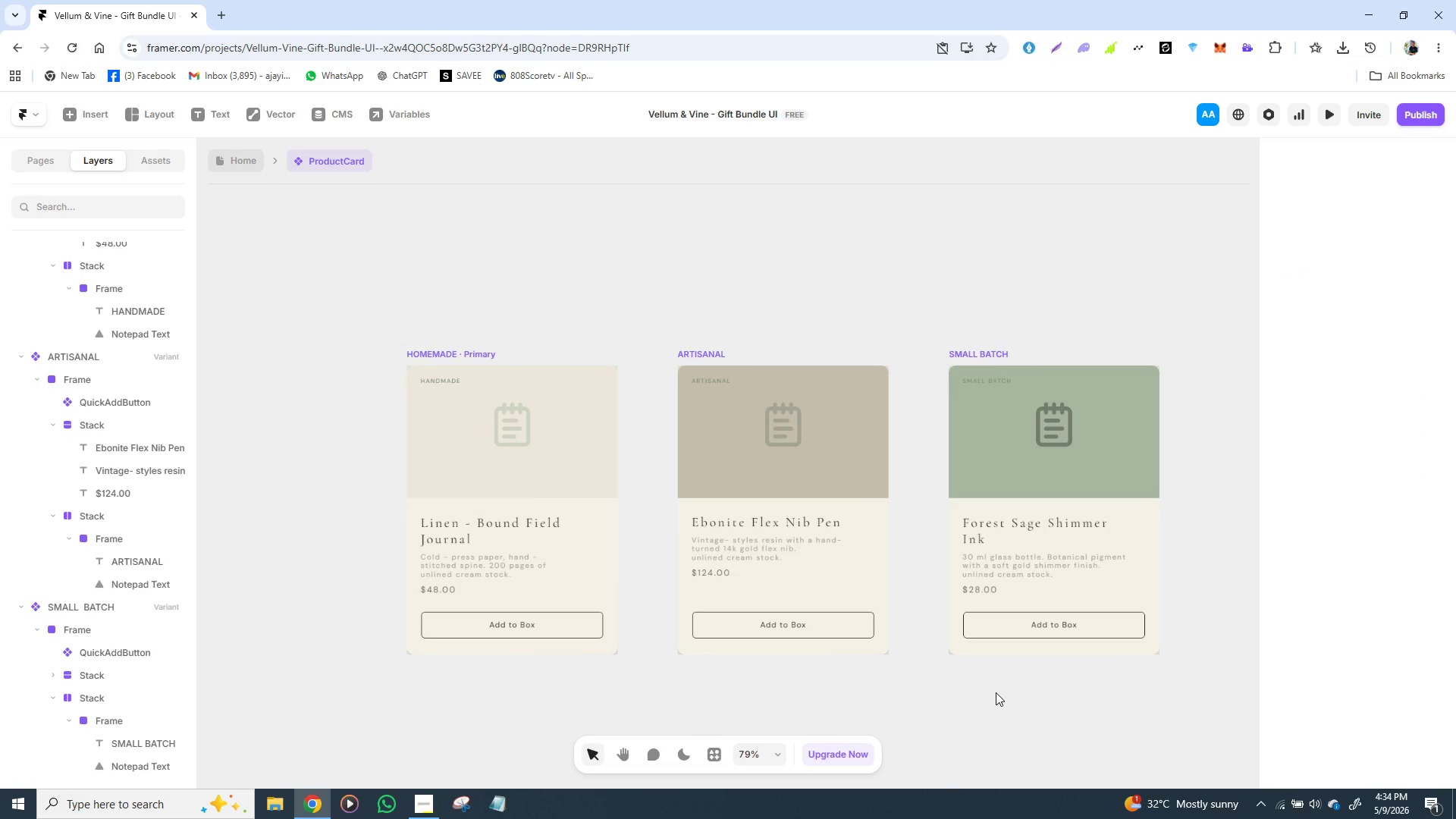 
wait(21.61)
 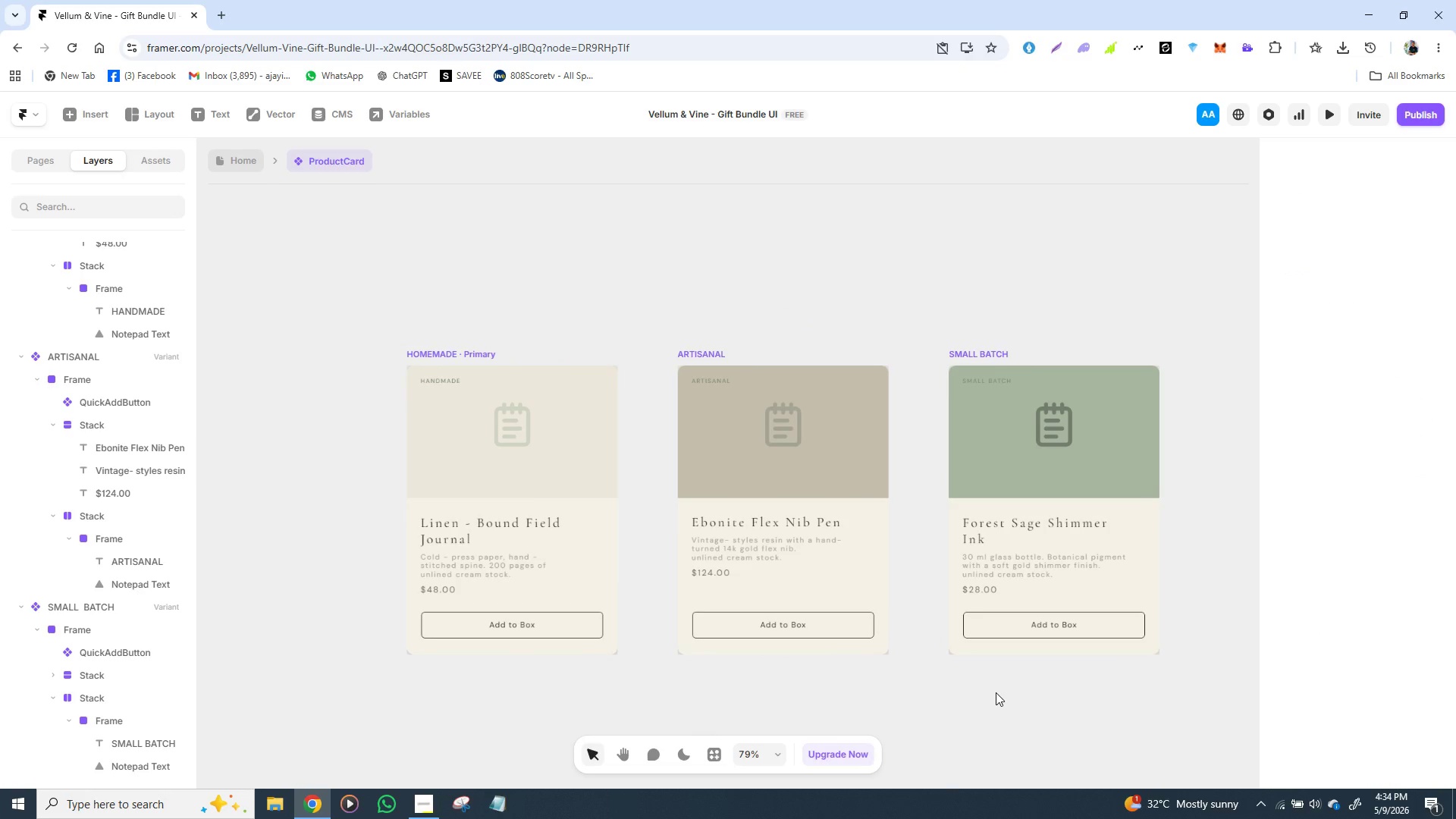 
double_click([540, 420])
 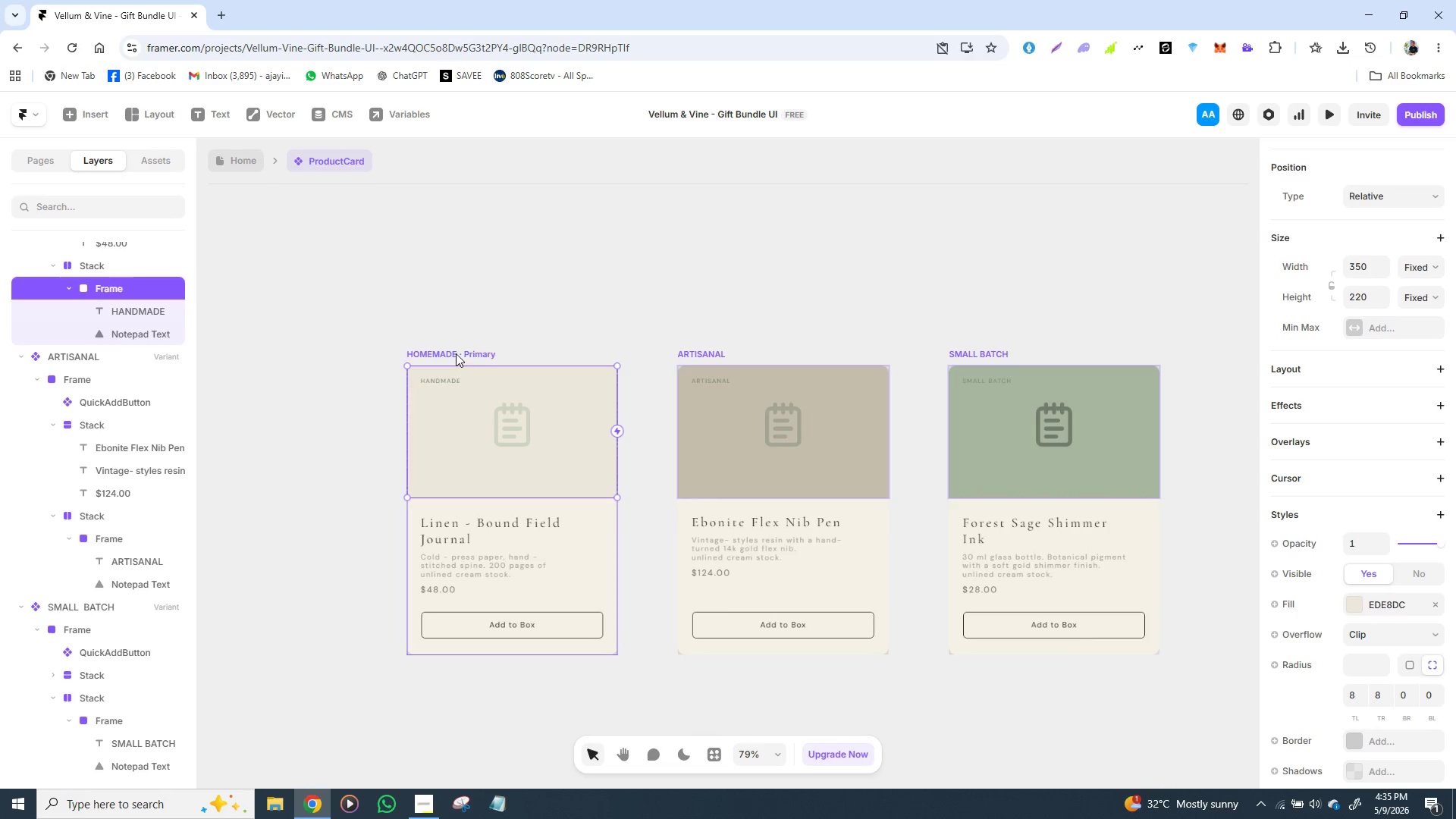 
wait(7.59)
 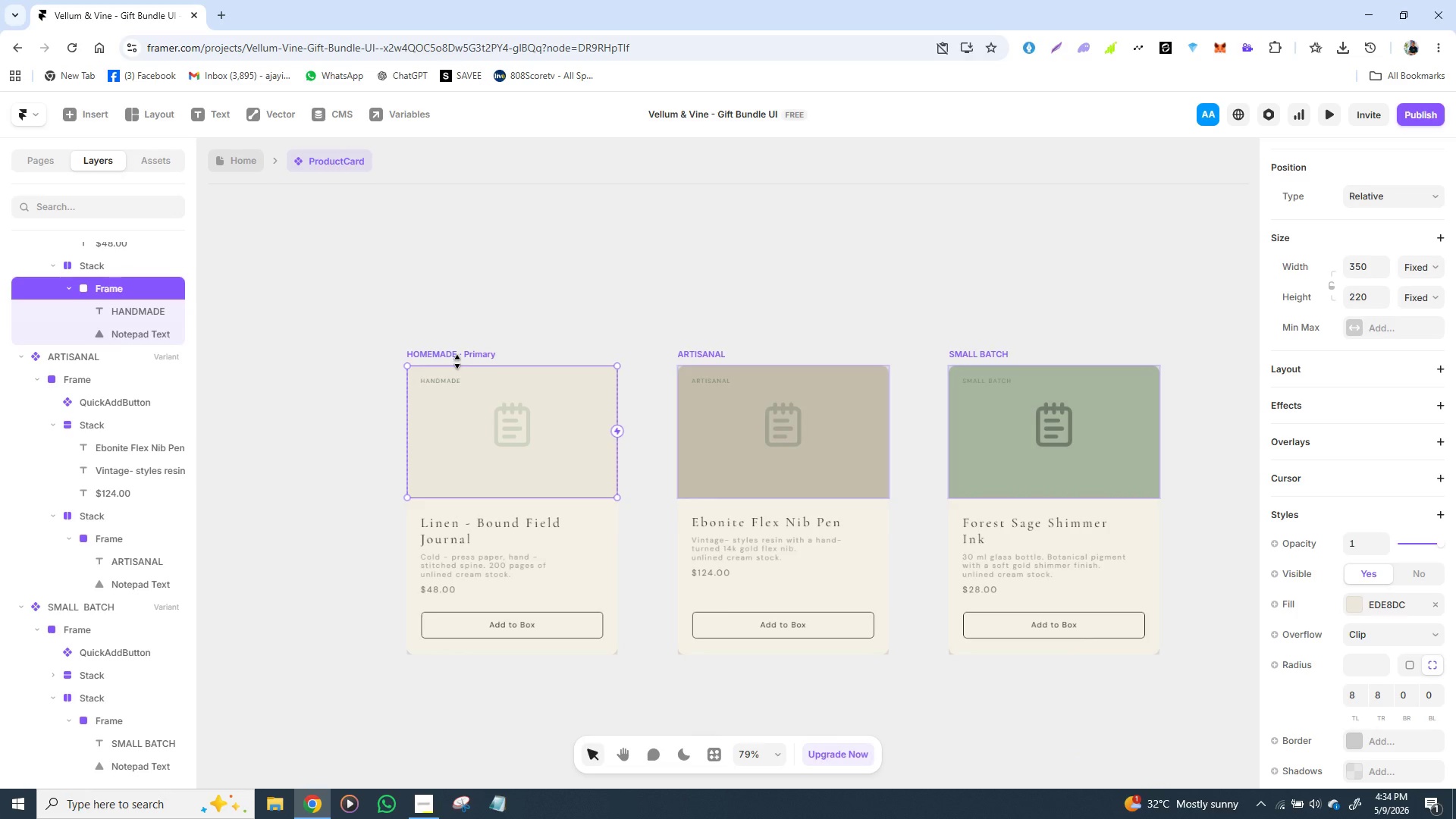 
double_click([457, 356])
 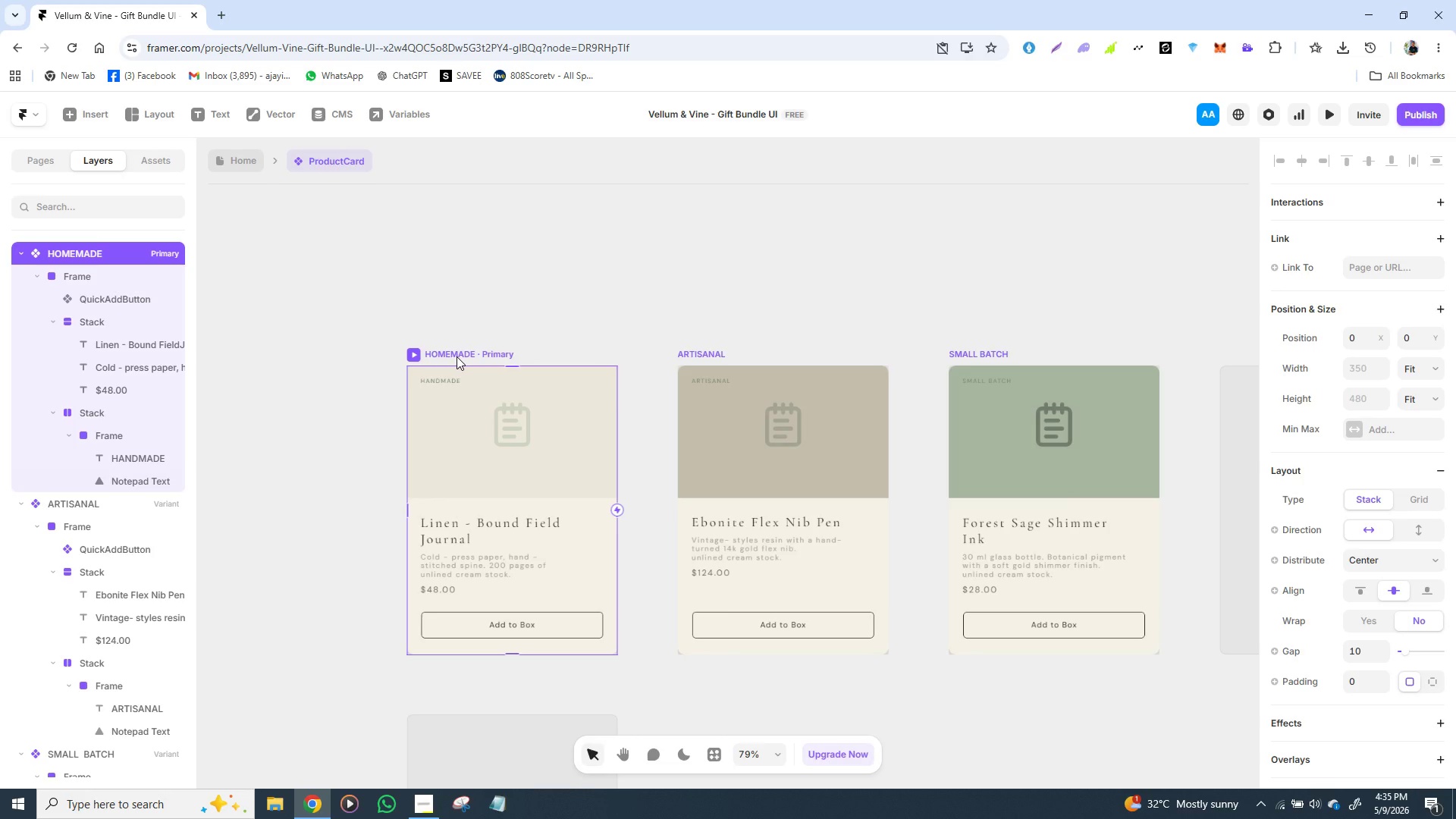 
left_click([457, 356])
 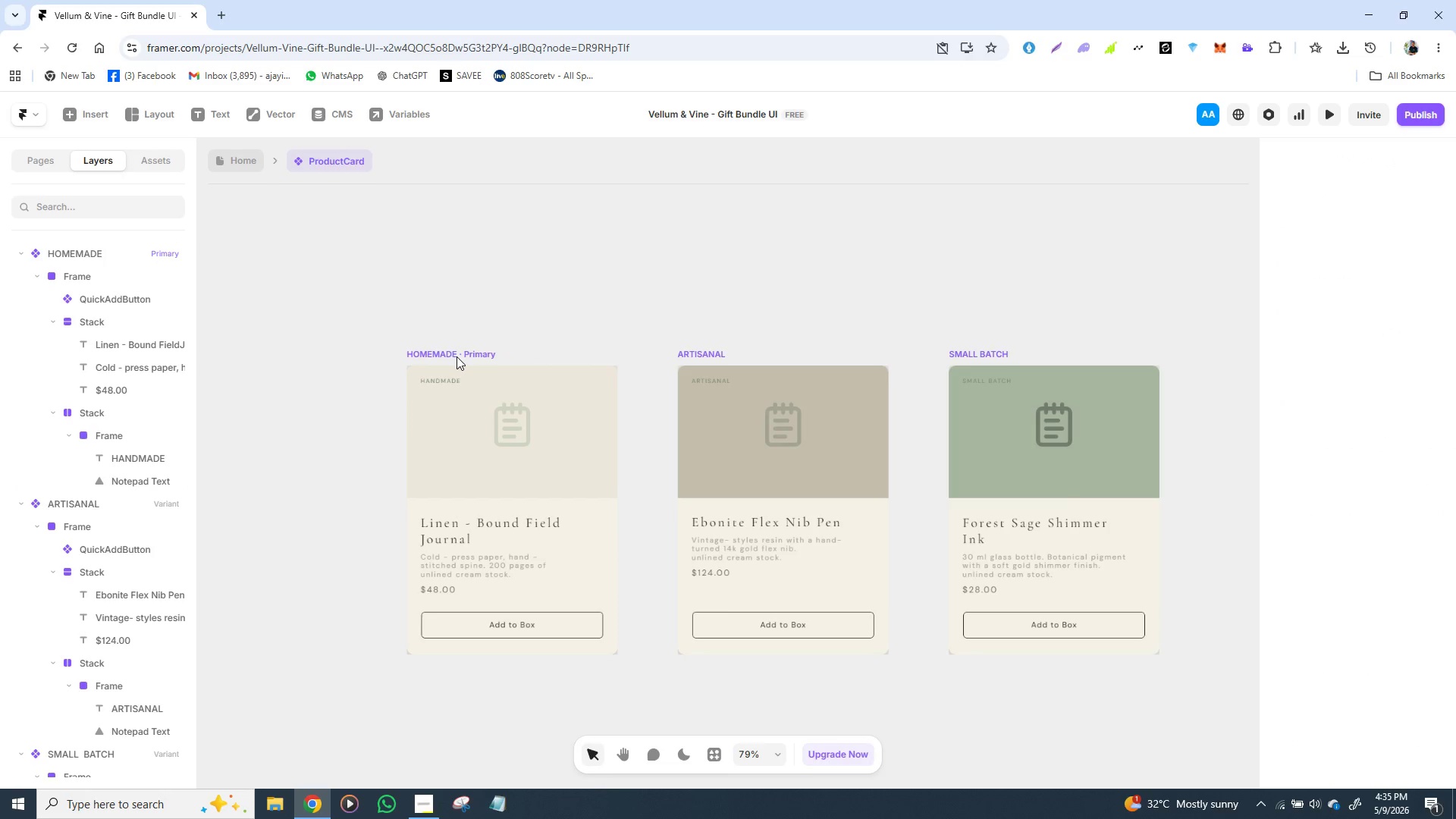 
double_click([457, 356])
 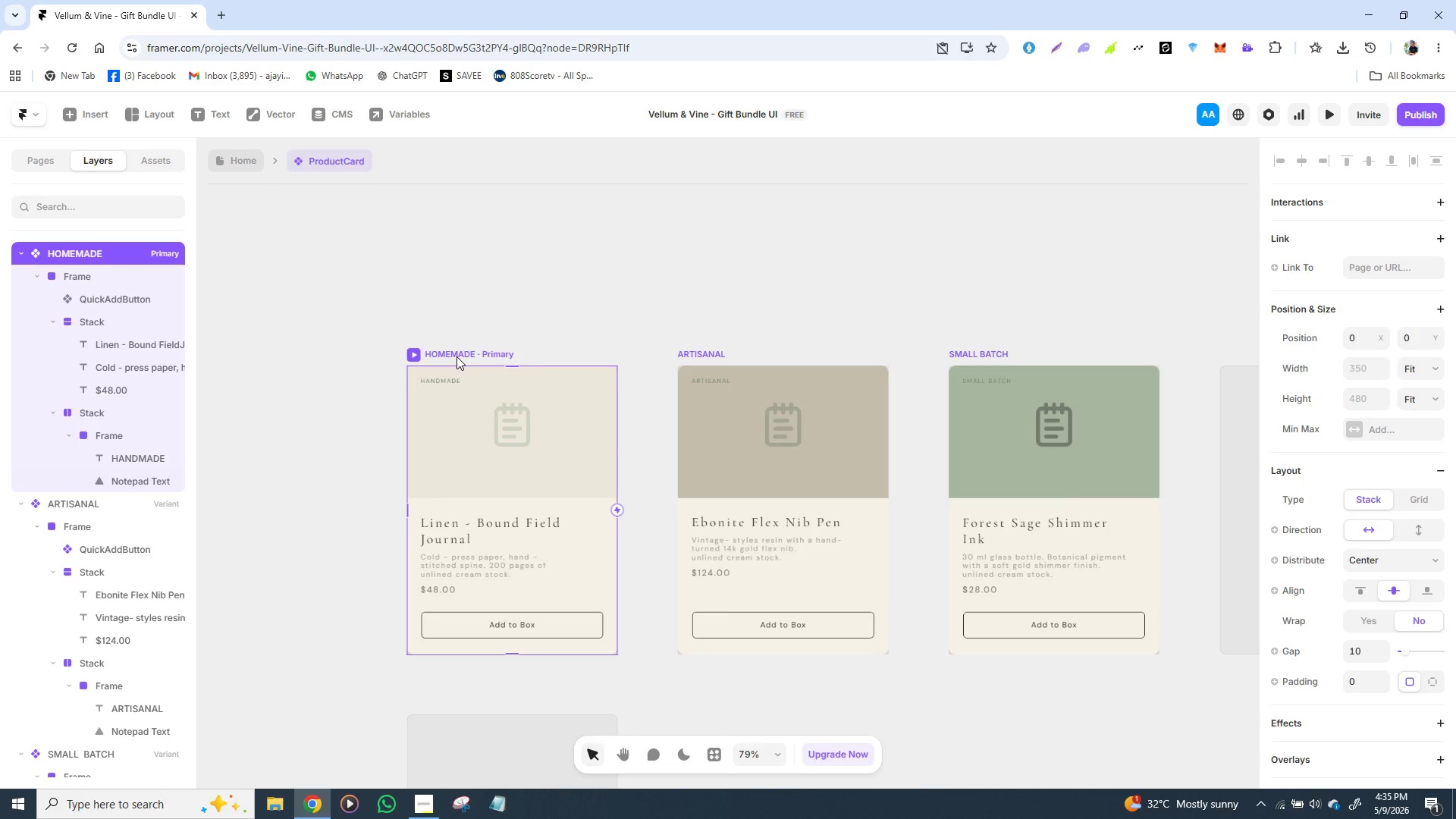 
left_click([457, 356])
 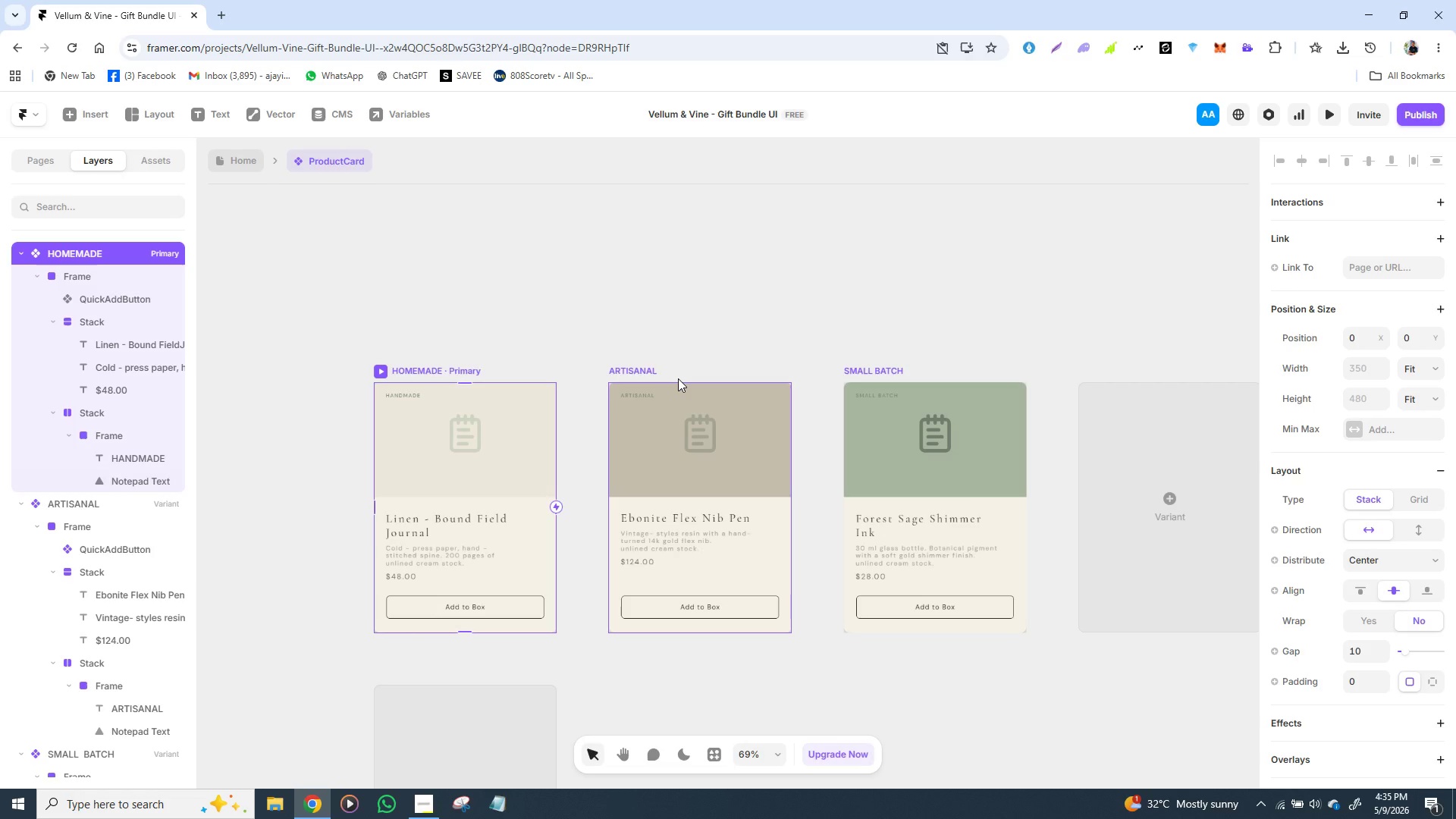 
wait(41.69)
 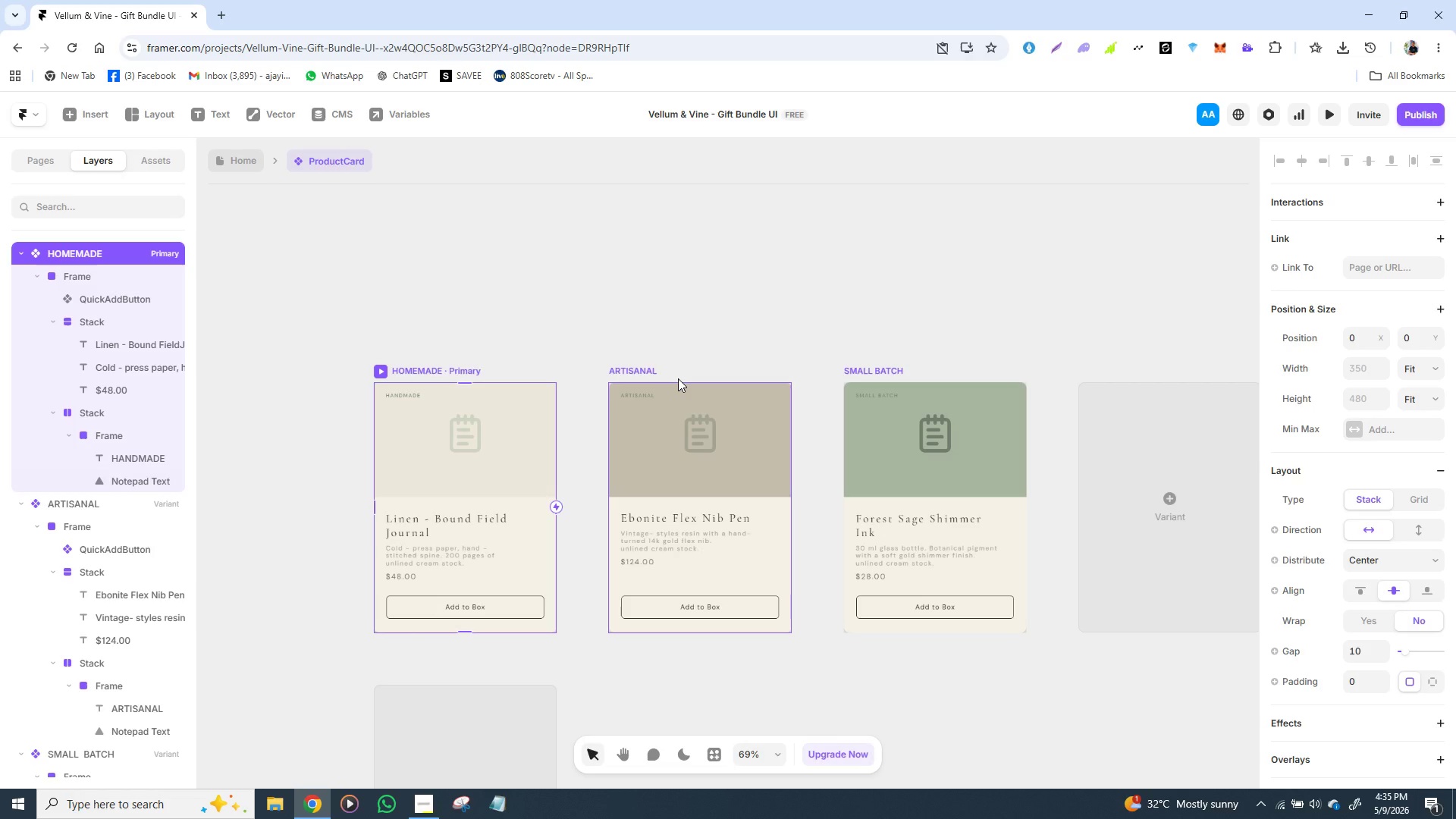 
left_click([576, 352])
 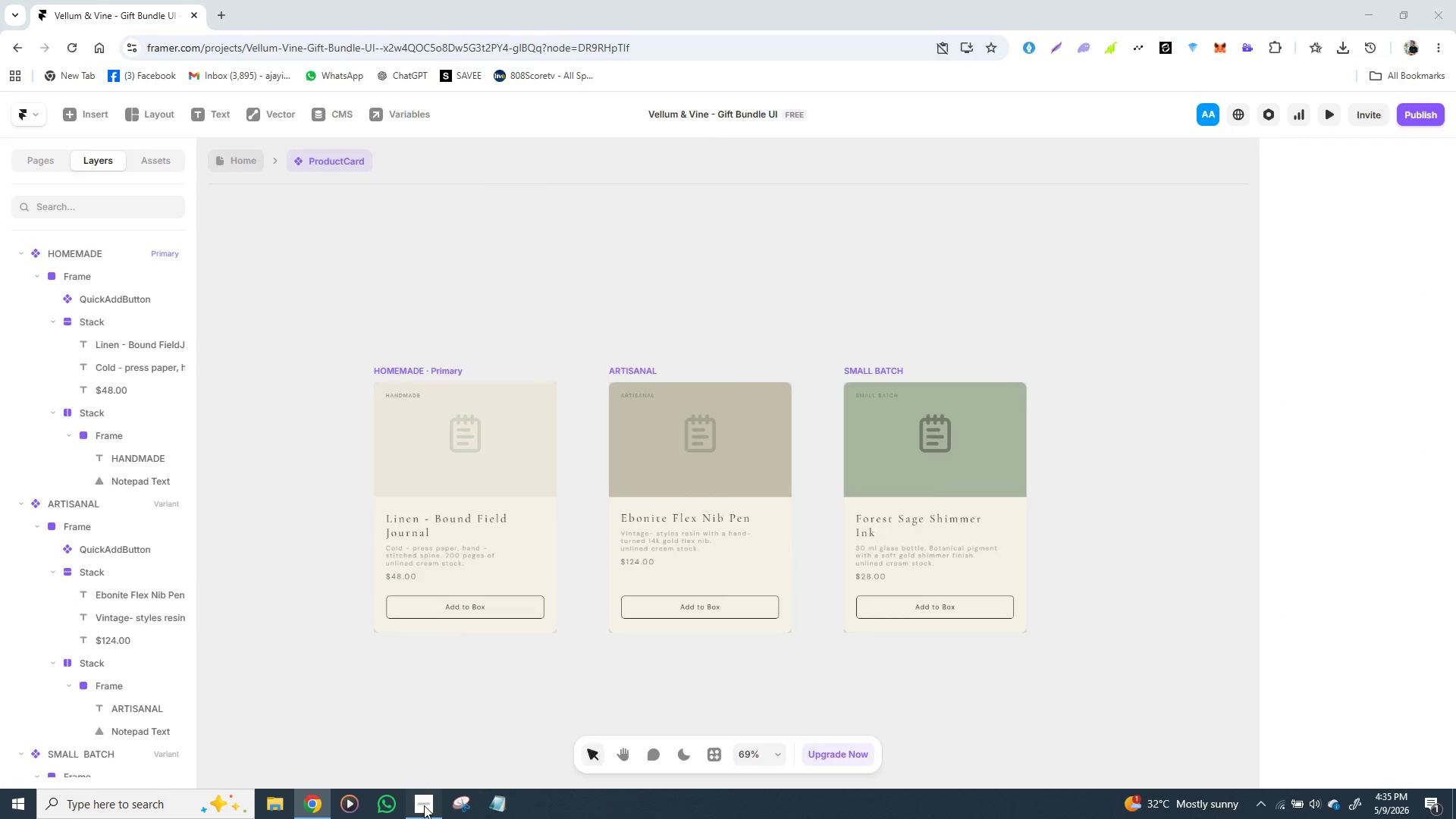 
left_click([424, 805])